 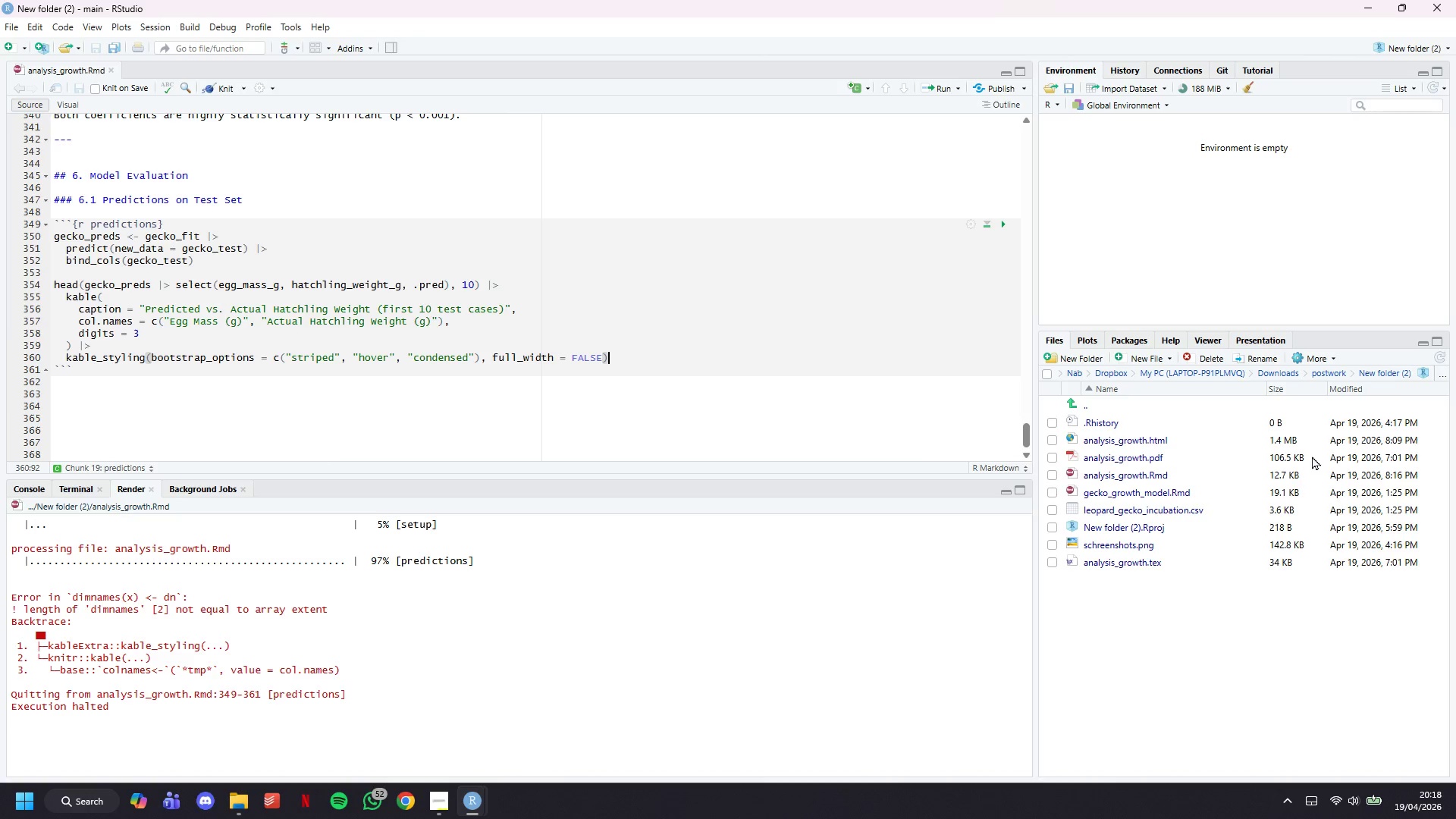 
scroll: coordinate [654, 362], scroll_direction: down, amount: 7.0
 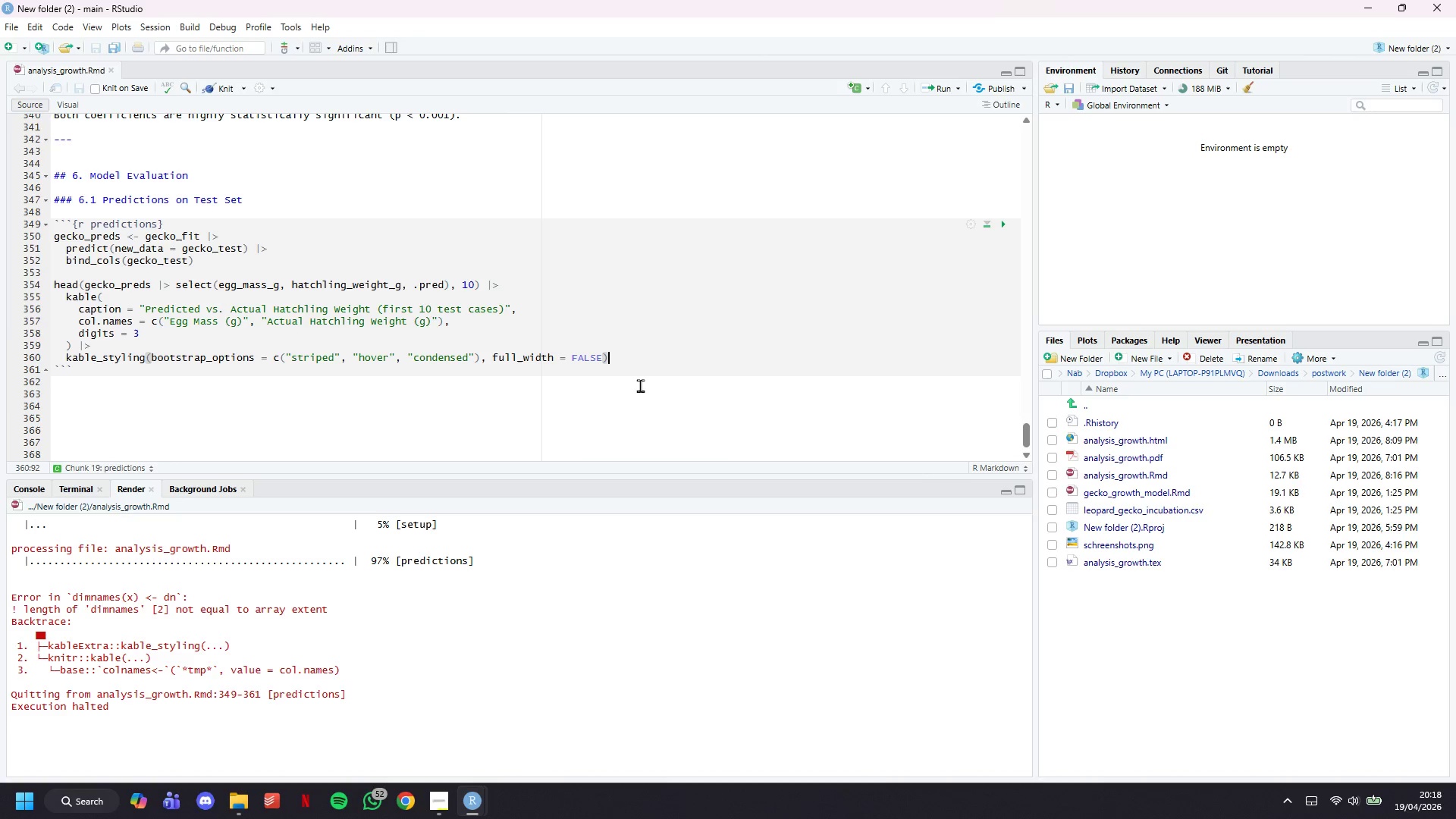 
left_click([314, 289])
 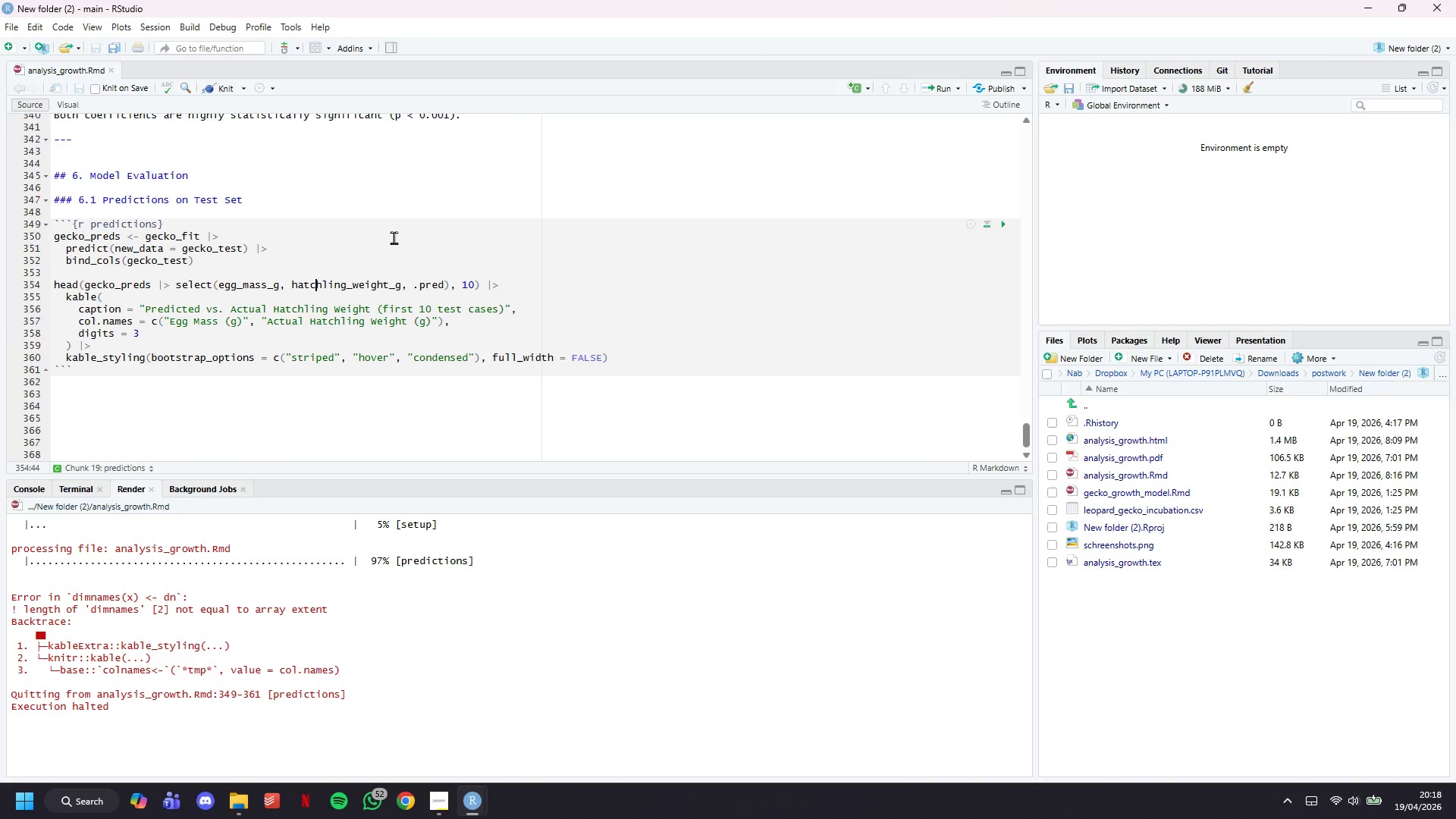 
wait(26.14)
 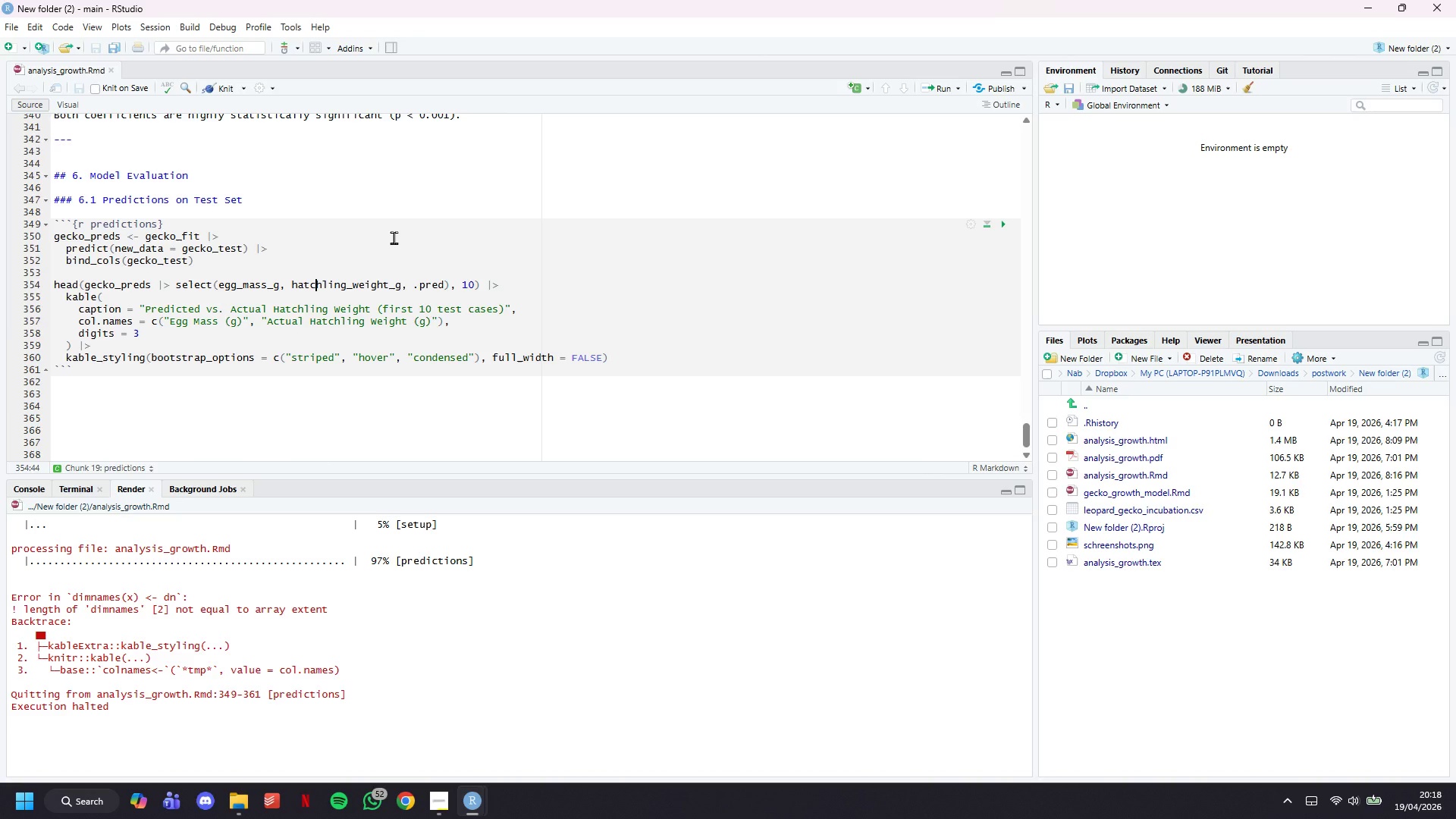 
left_click([268, 240])
 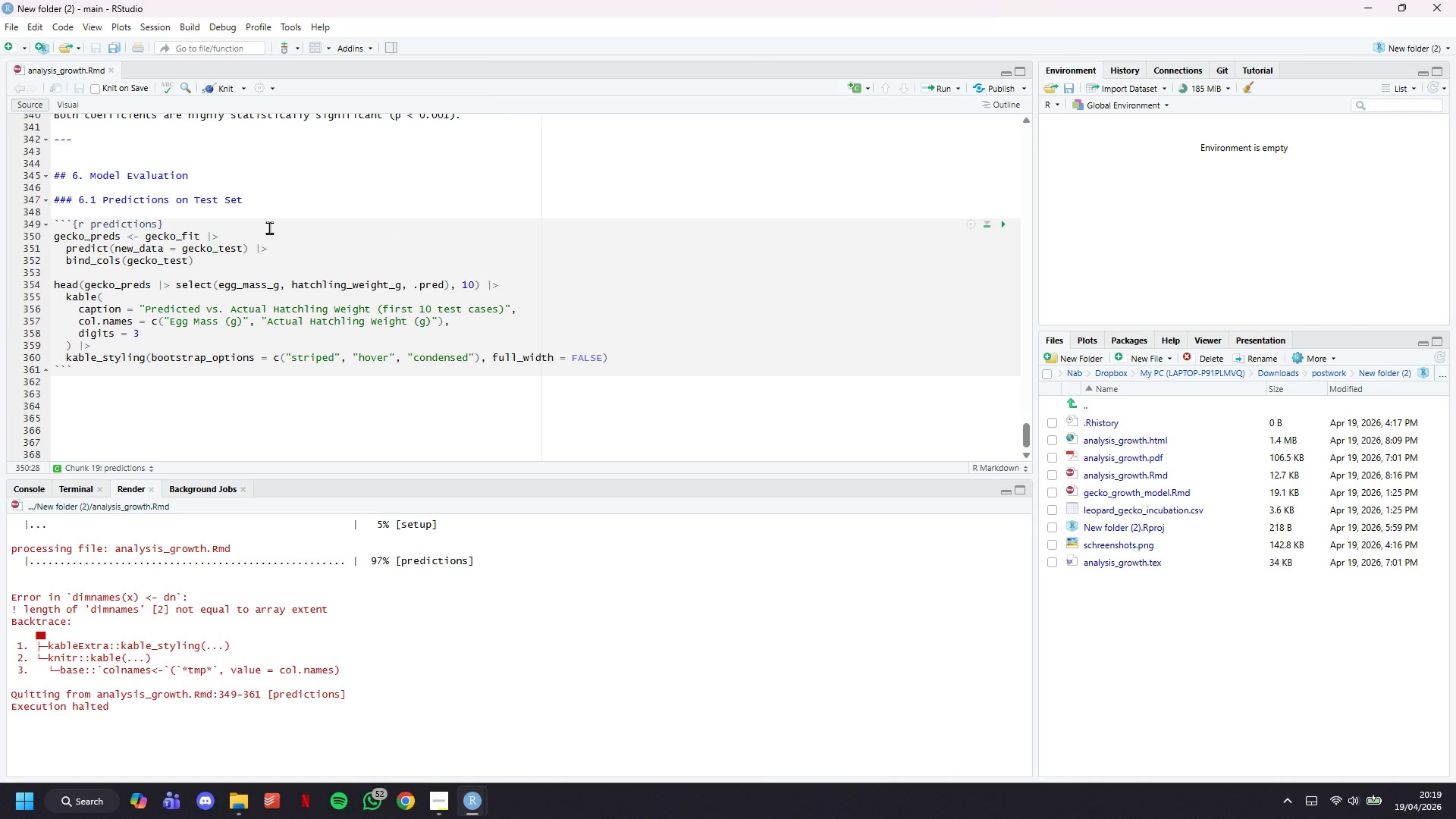 
left_click([109, 253])
 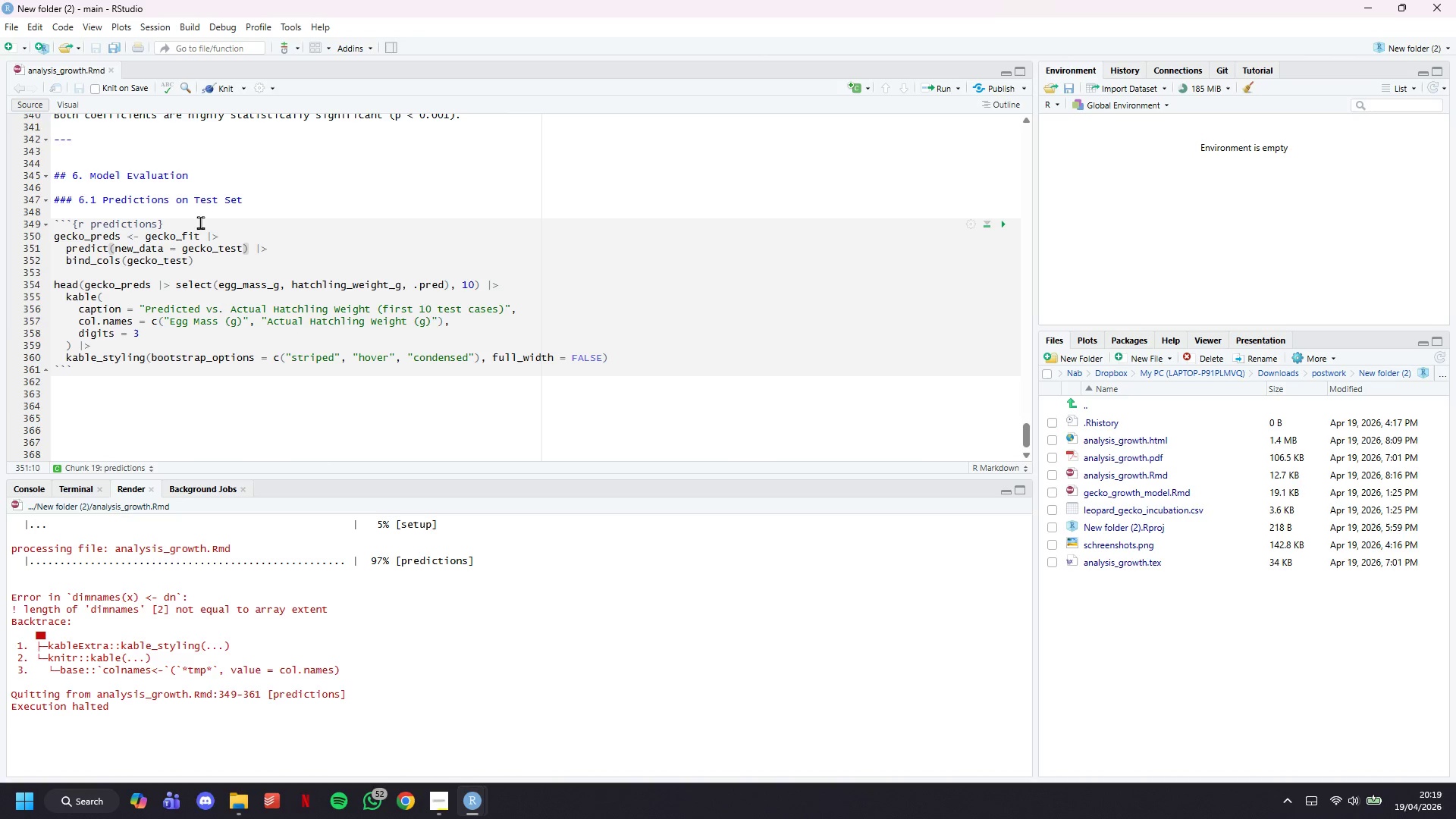 
double_click([297, 252])
 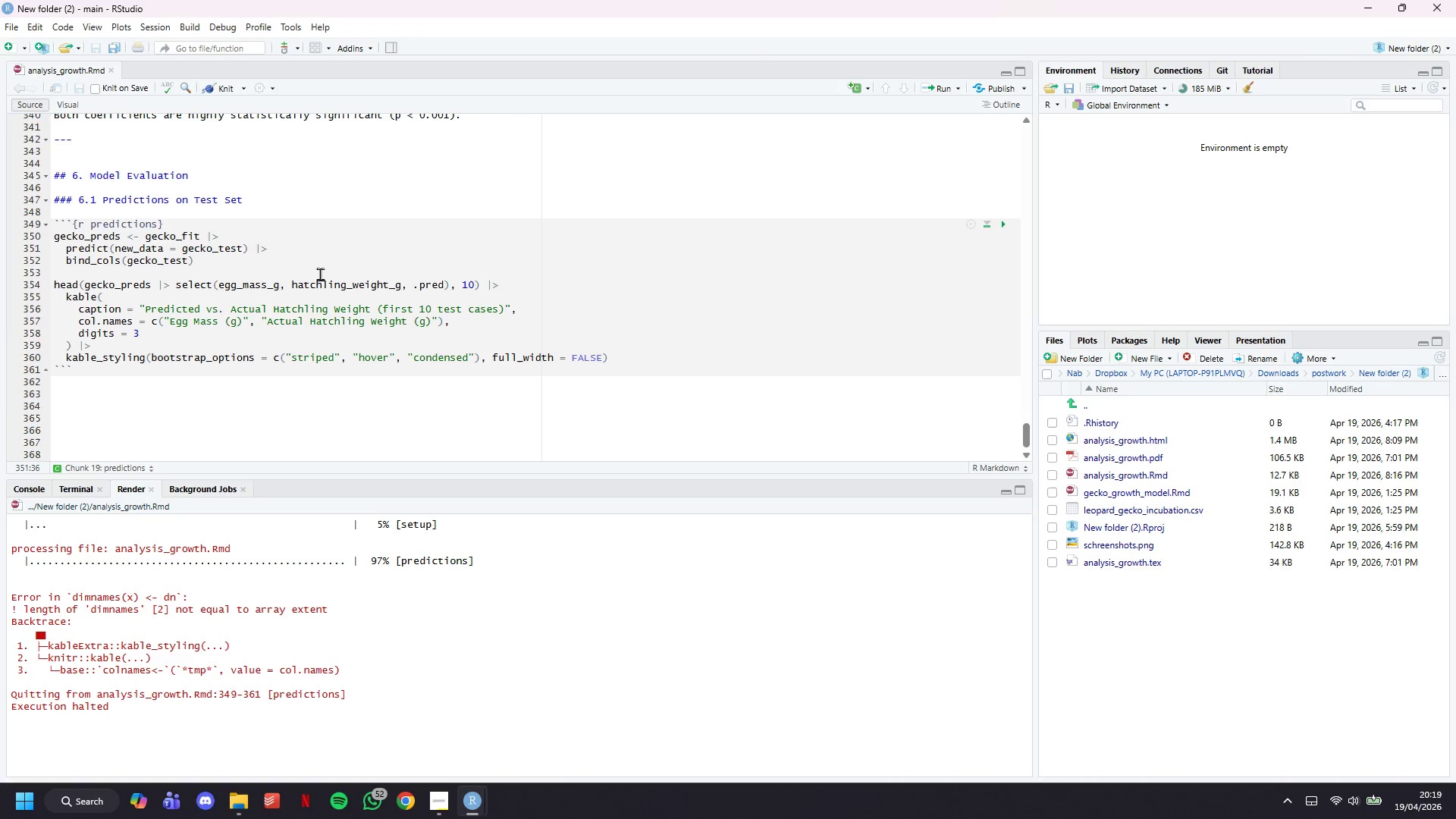 
key(ArrowDown)
 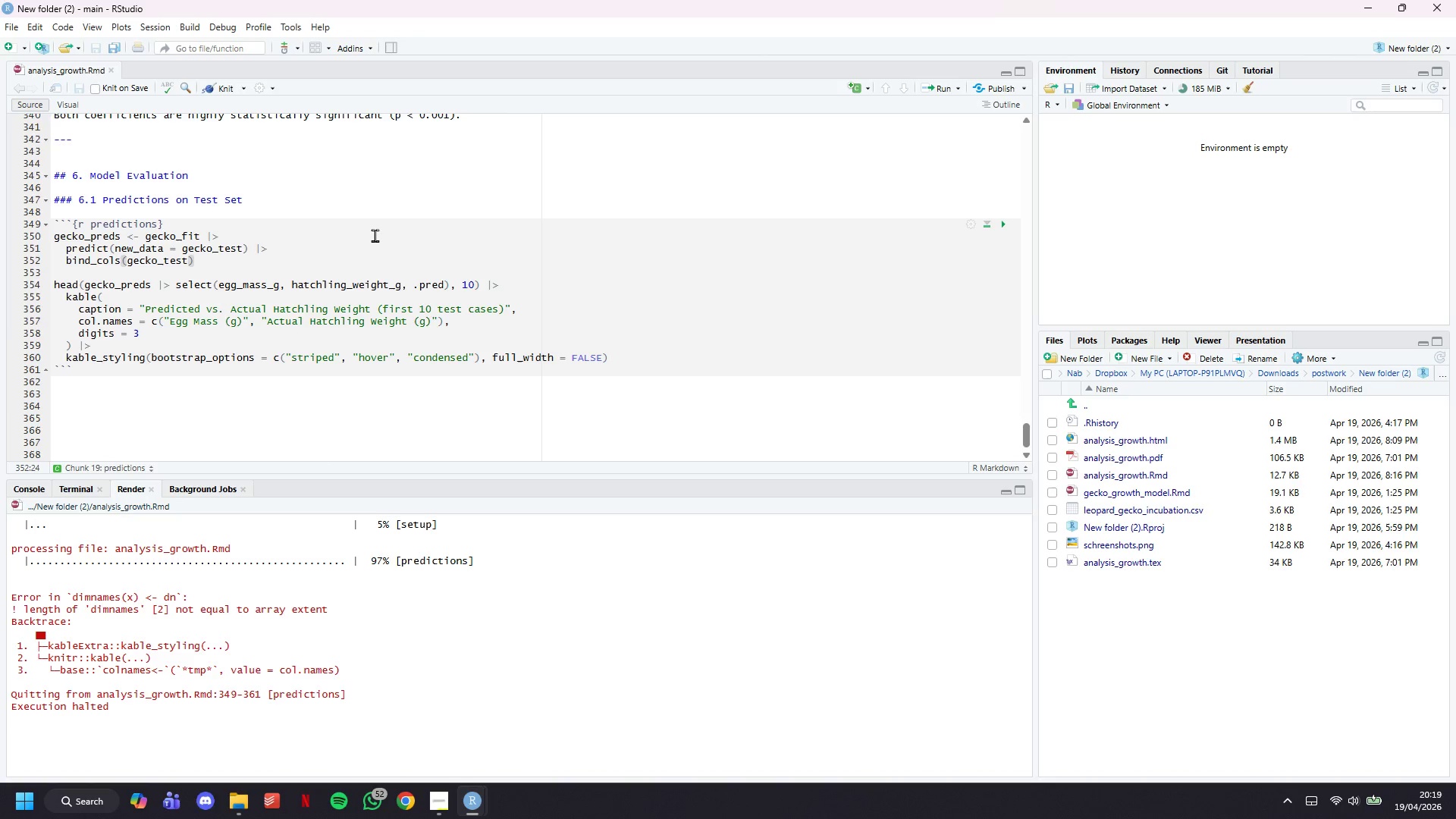 
key(ArrowDown)
 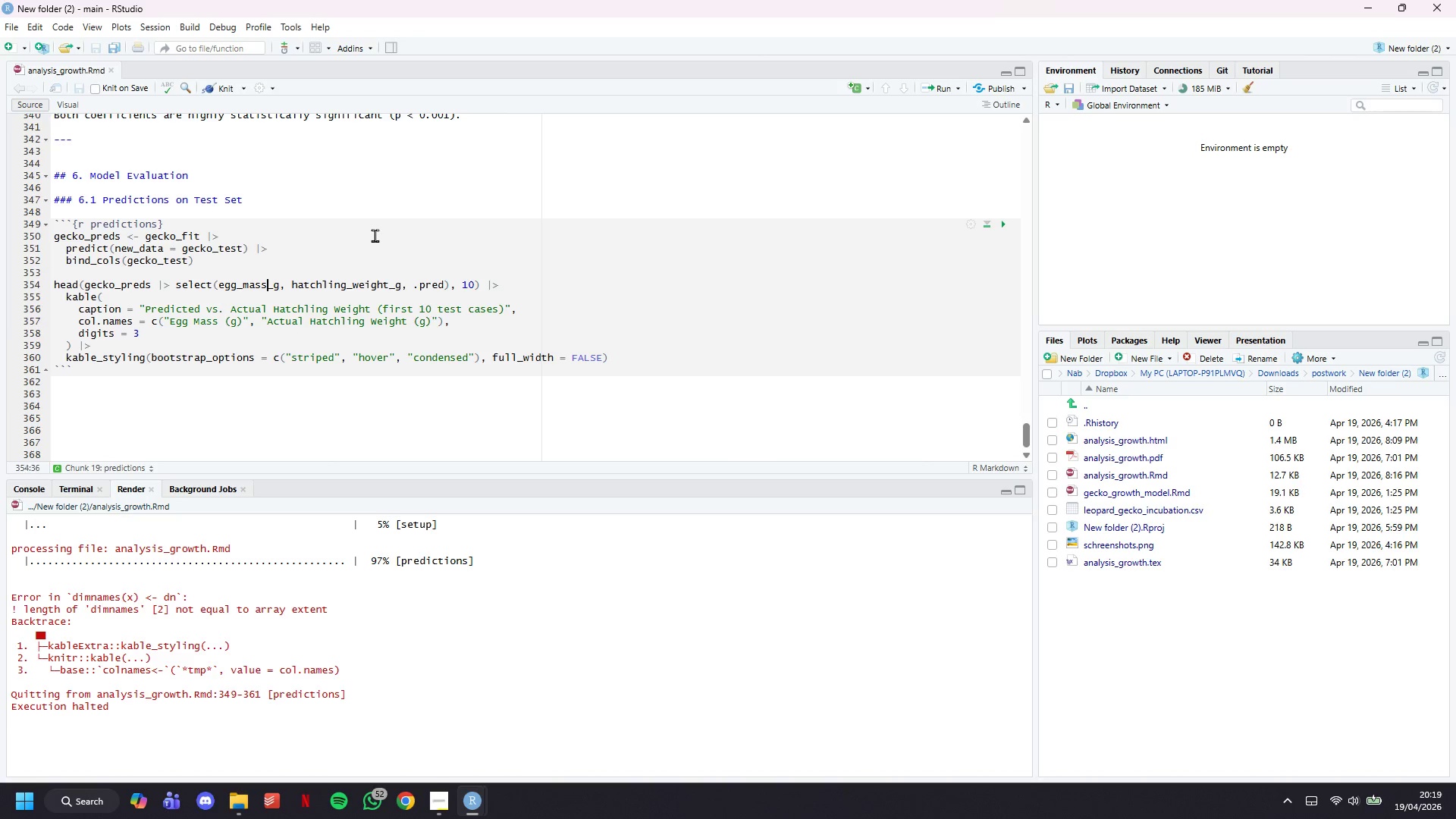 
key(ArrowDown)
 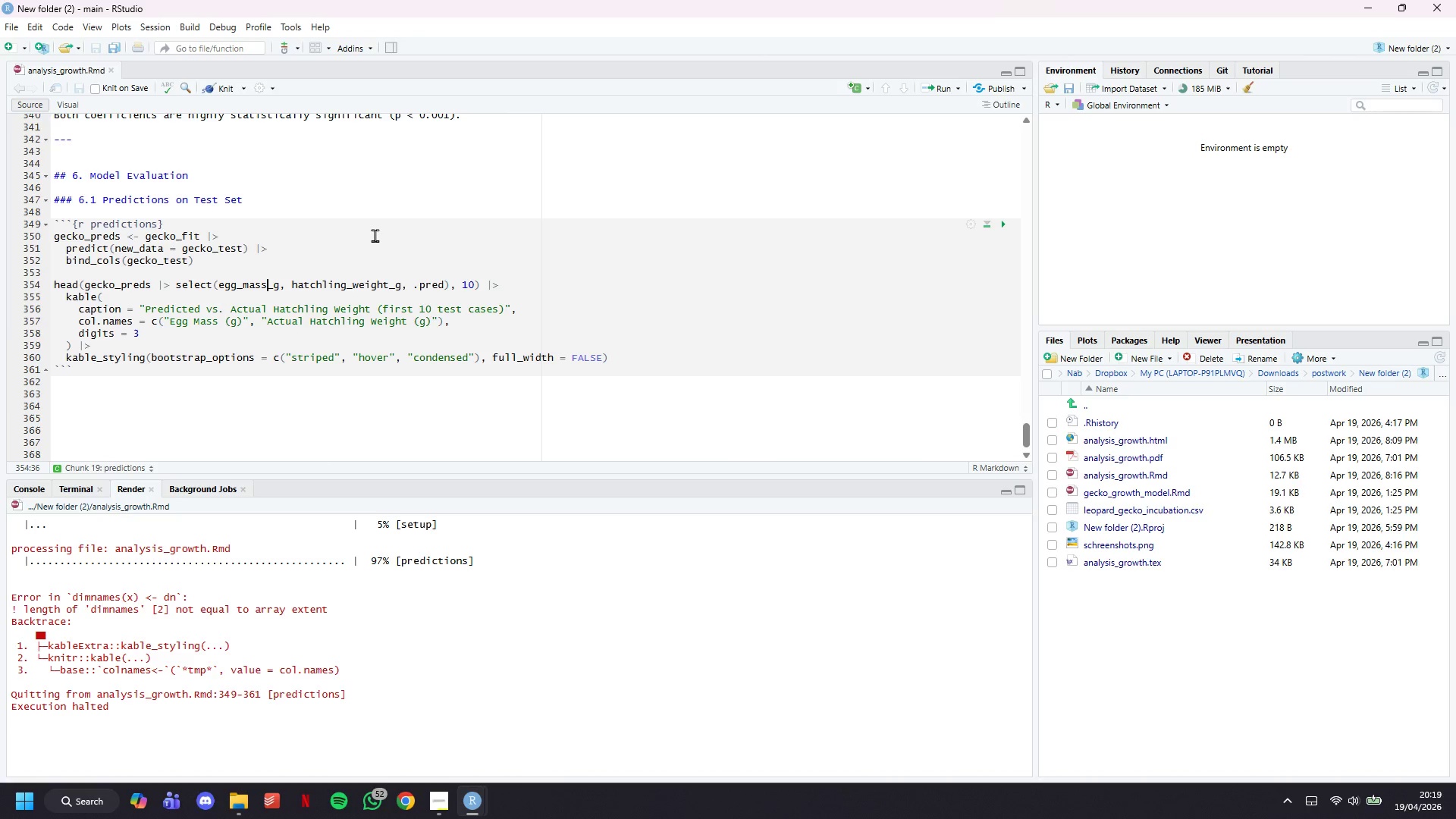 
hold_key(key=ArrowRight, duration=0.31)
 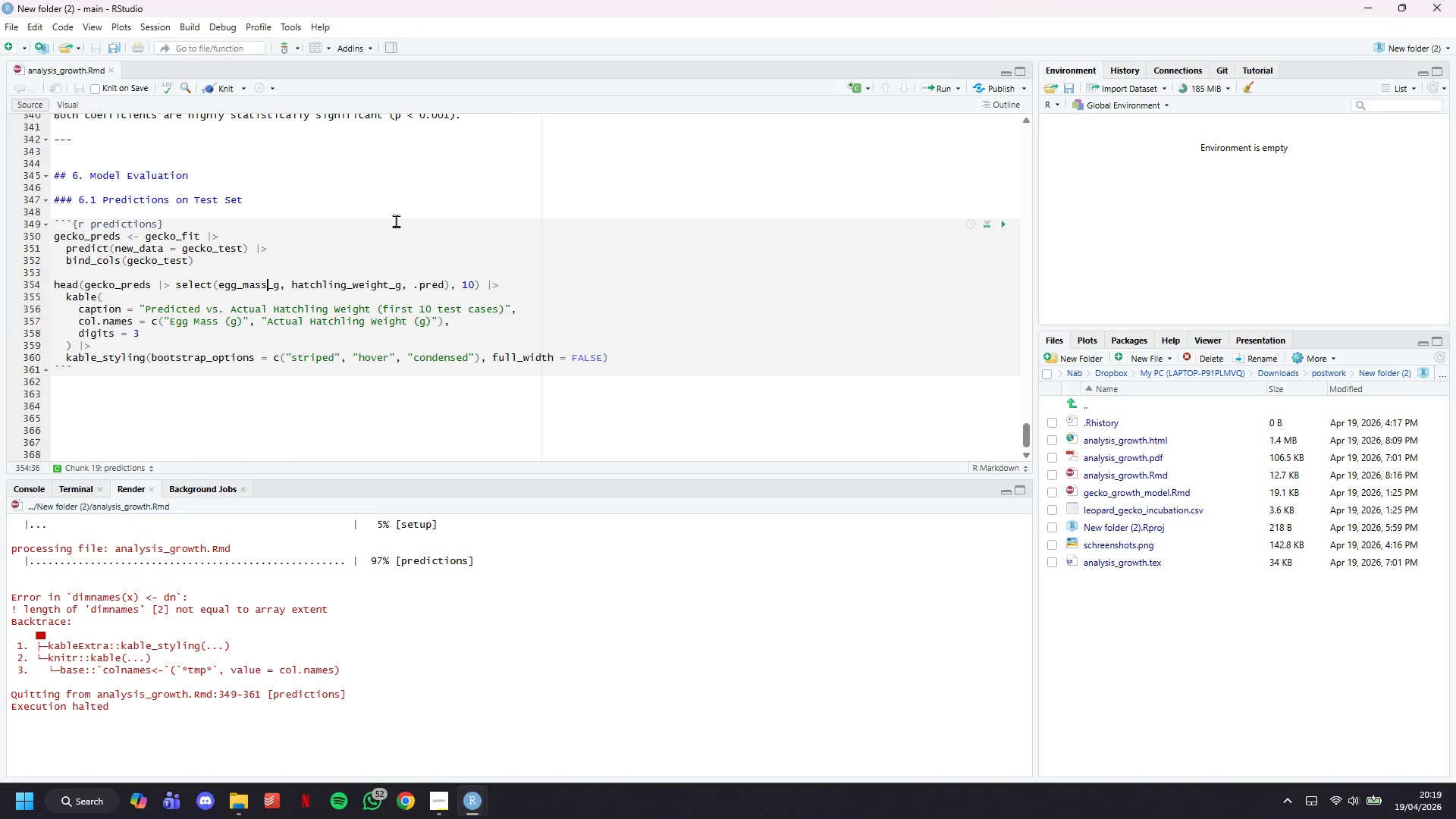 
hold_key(key=ArrowLeft, duration=0.81)
 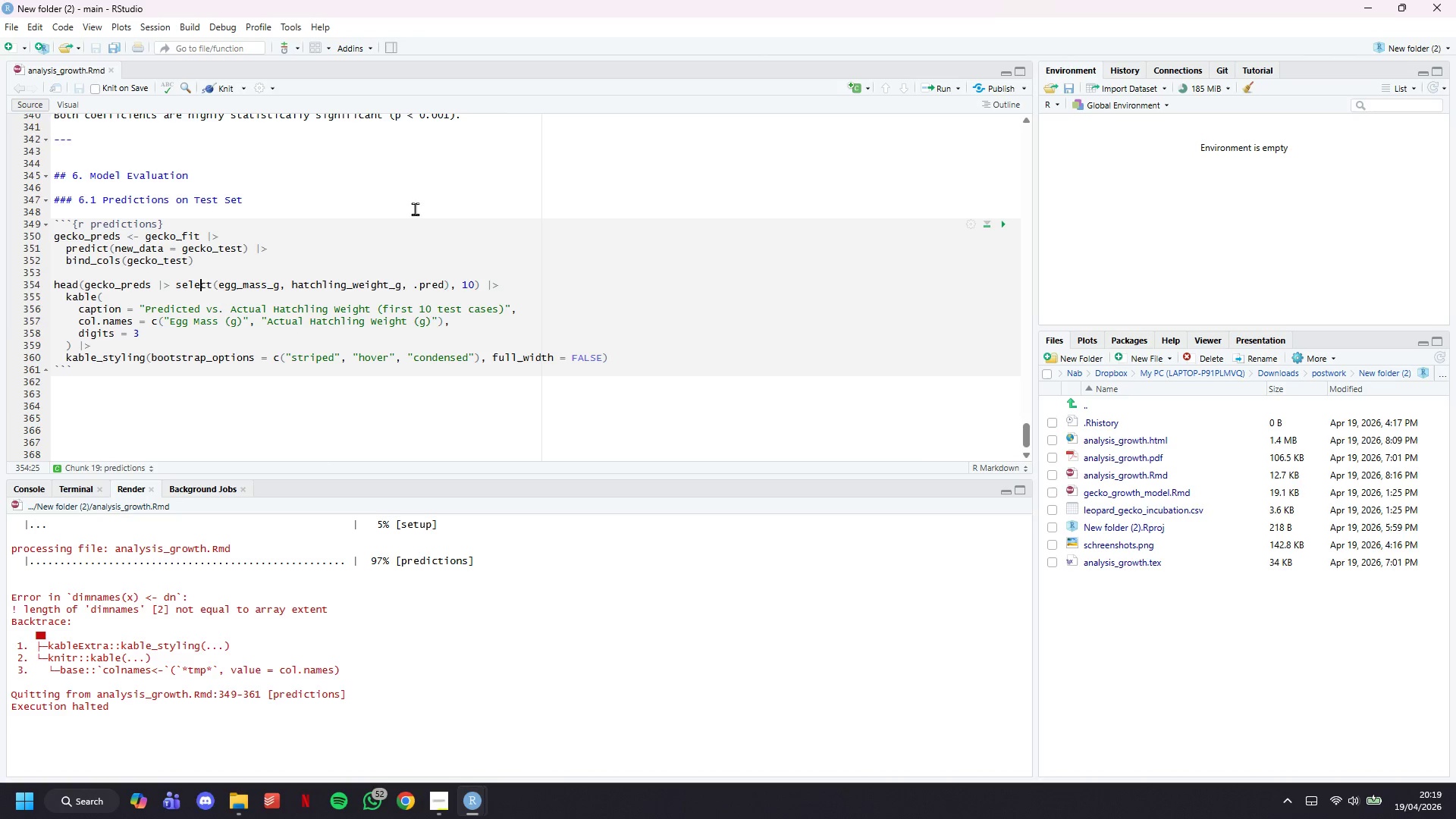 
hold_key(key=ArrowRight, duration=0.67)
 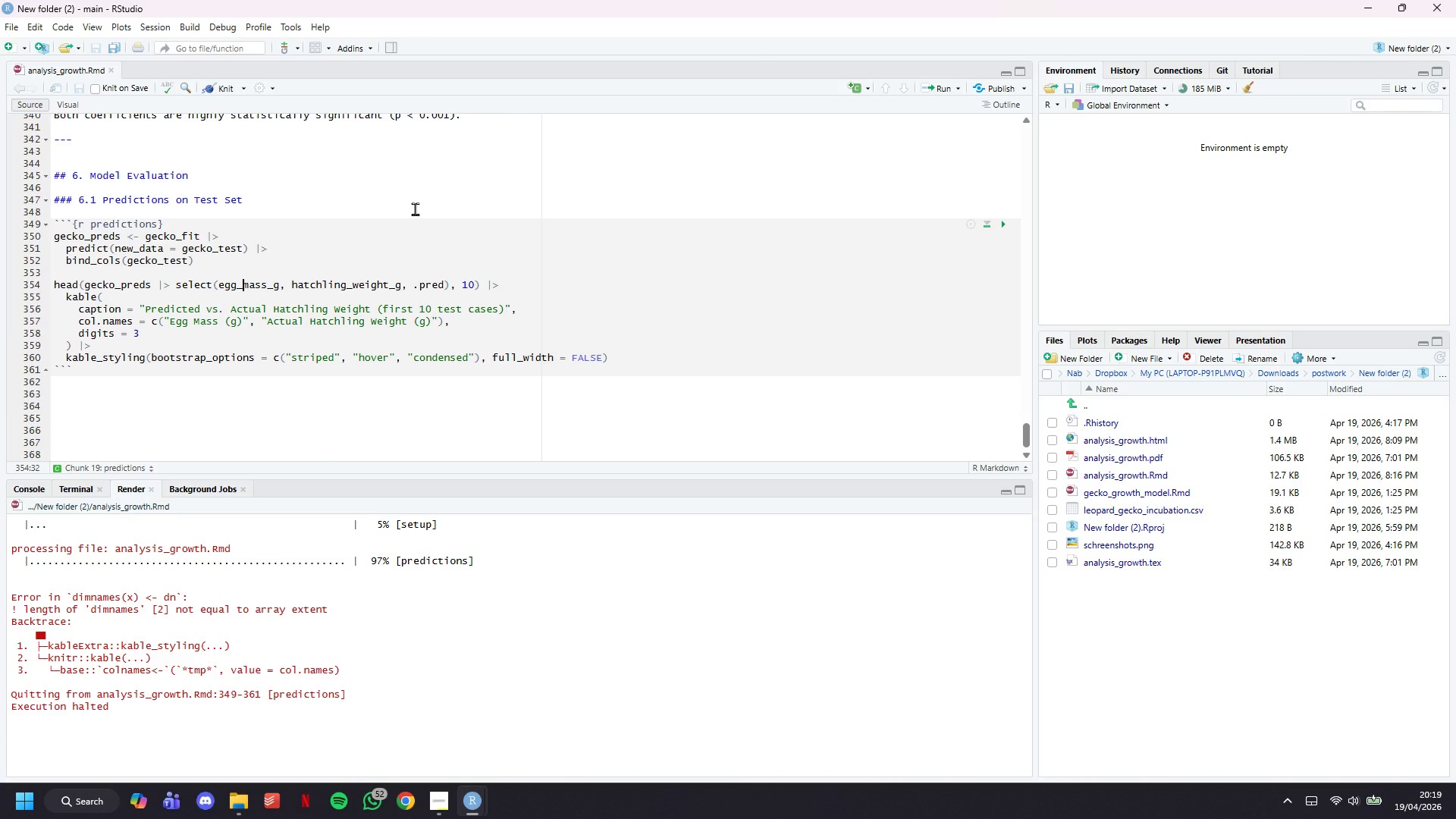 
hold_key(key=ArrowRight, duration=0.62)
 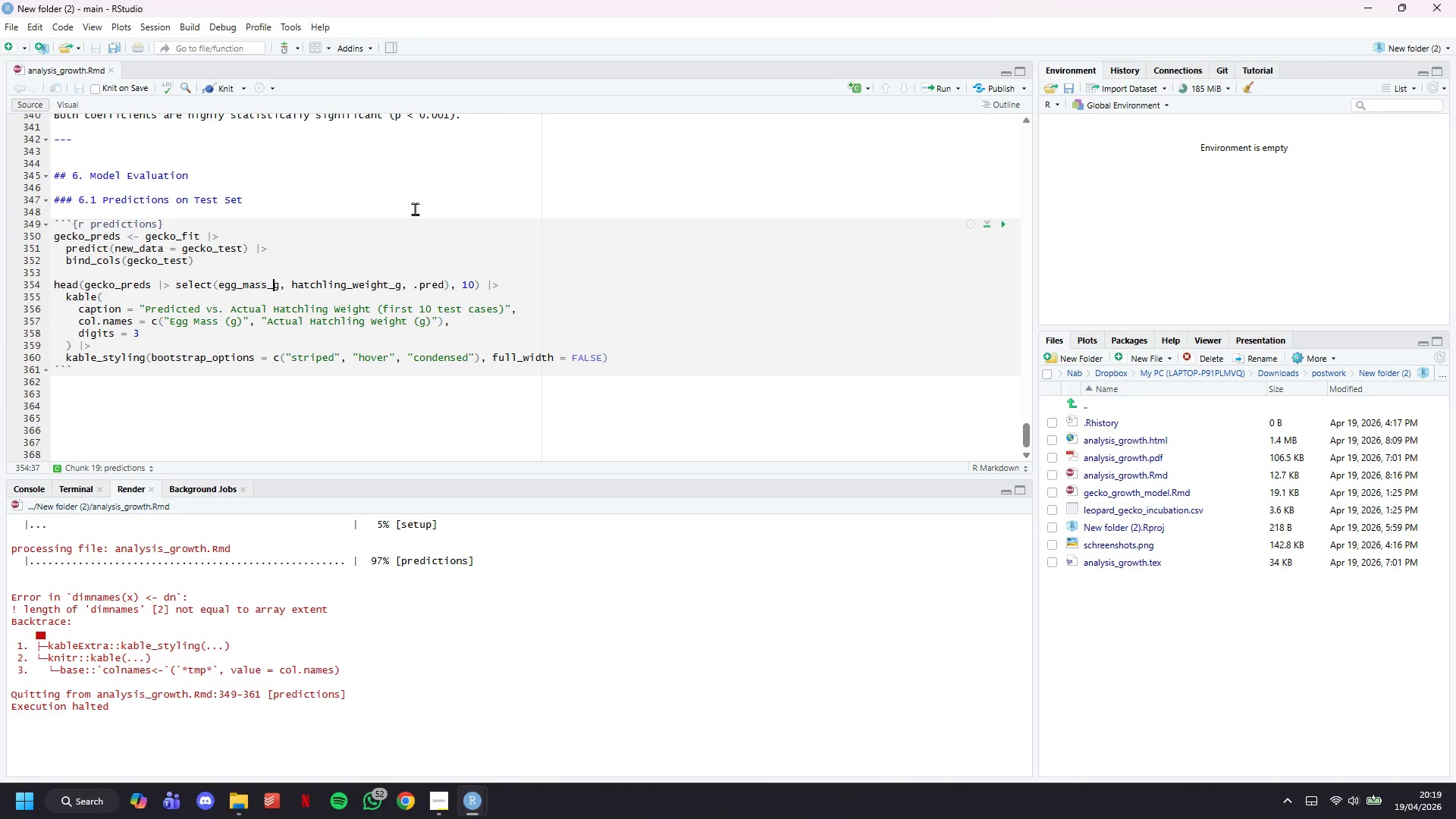 
key(ArrowRight)
 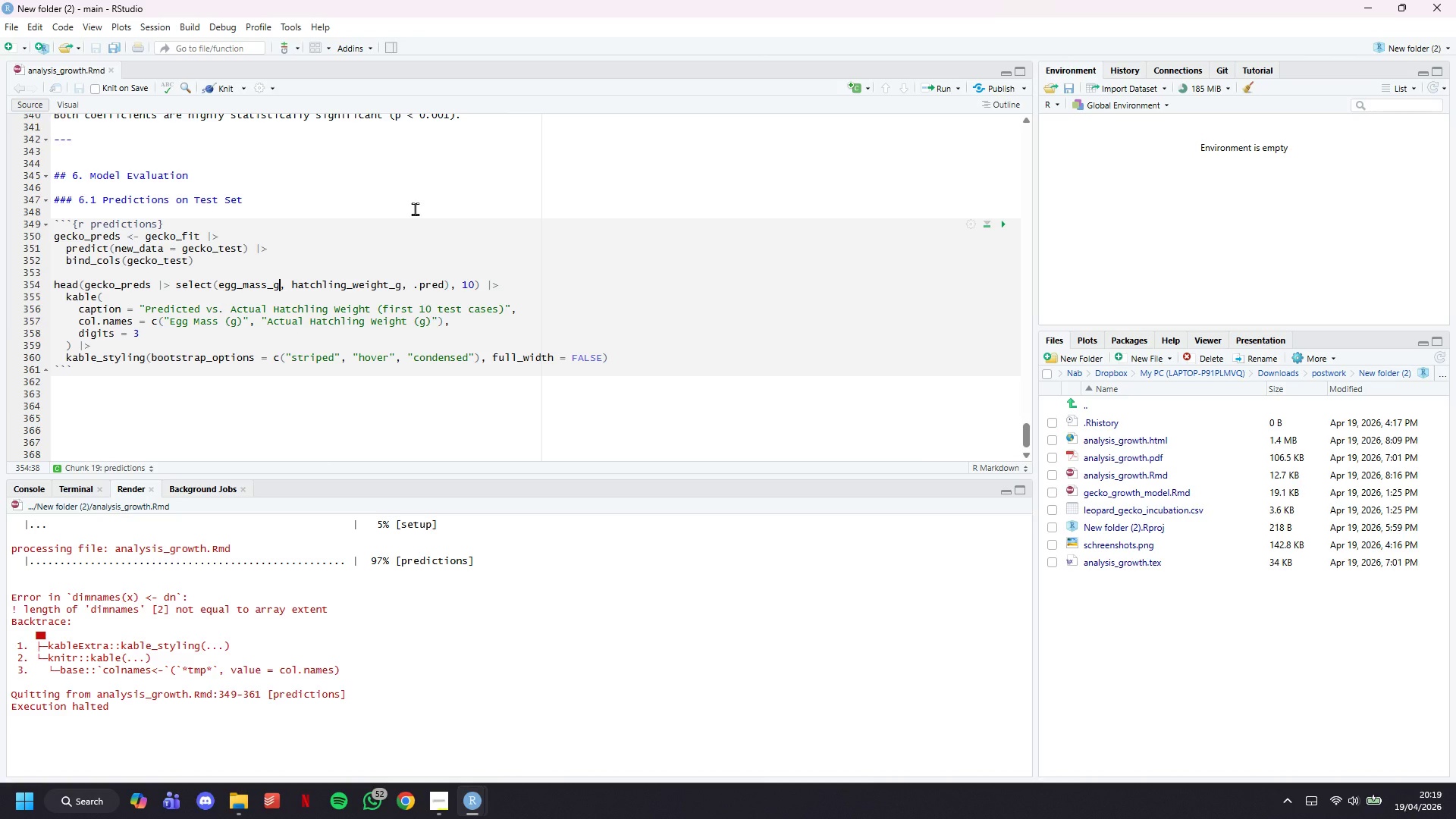 
key(ArrowRight)
 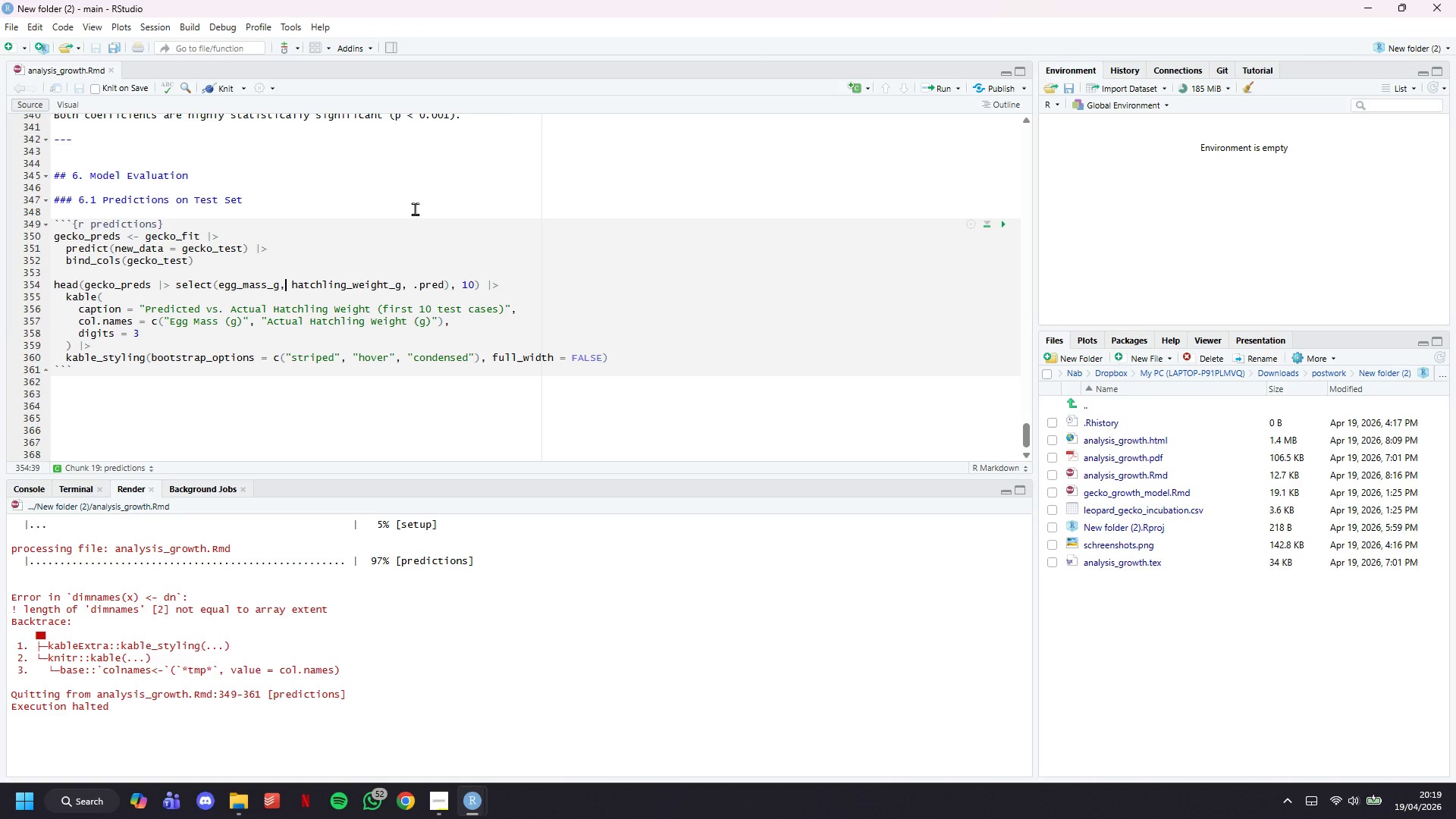 
hold_key(key=ArrowRight, duration=0.61)
 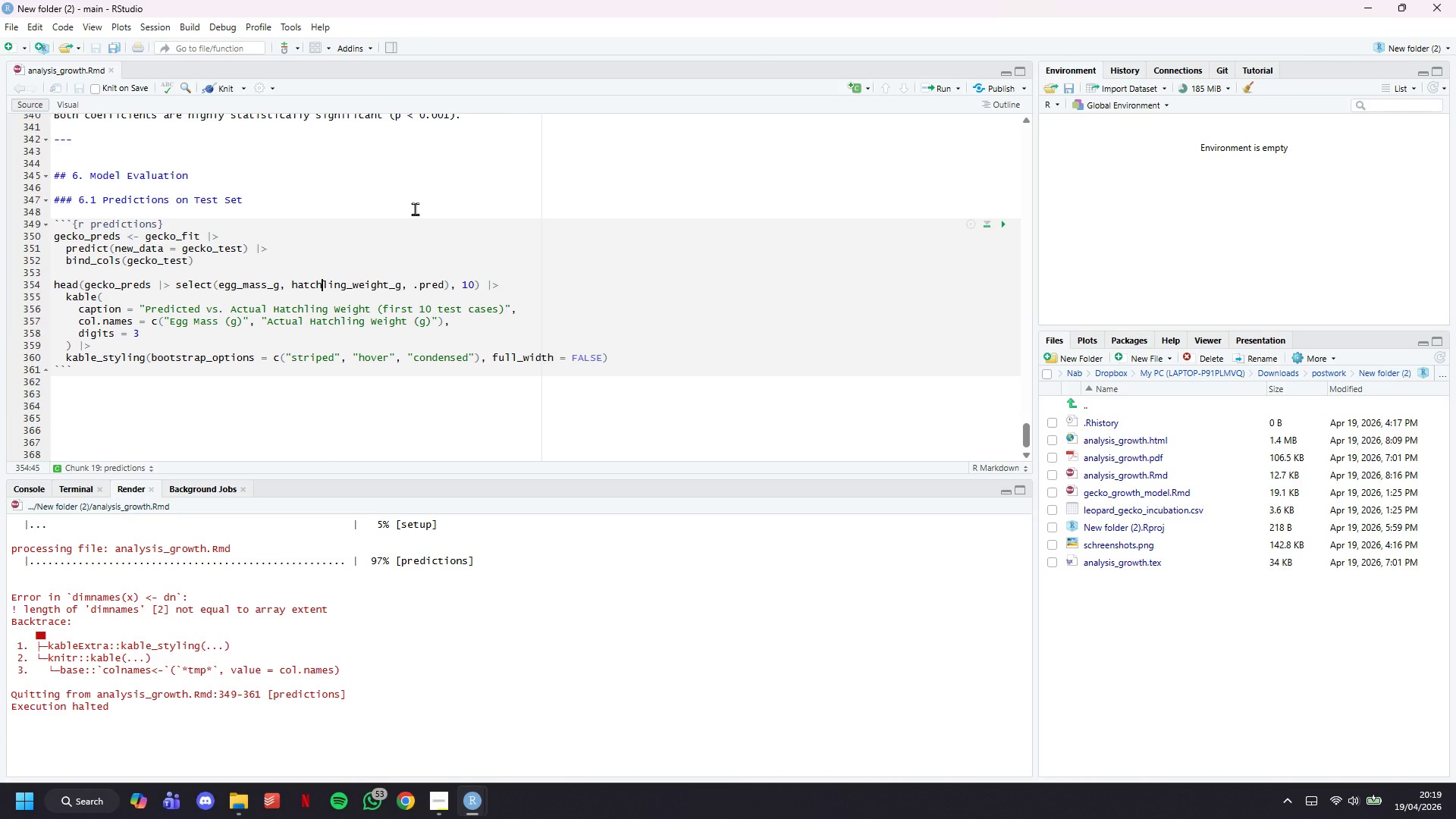 
hold_key(key=ArrowRight, duration=1.25)
 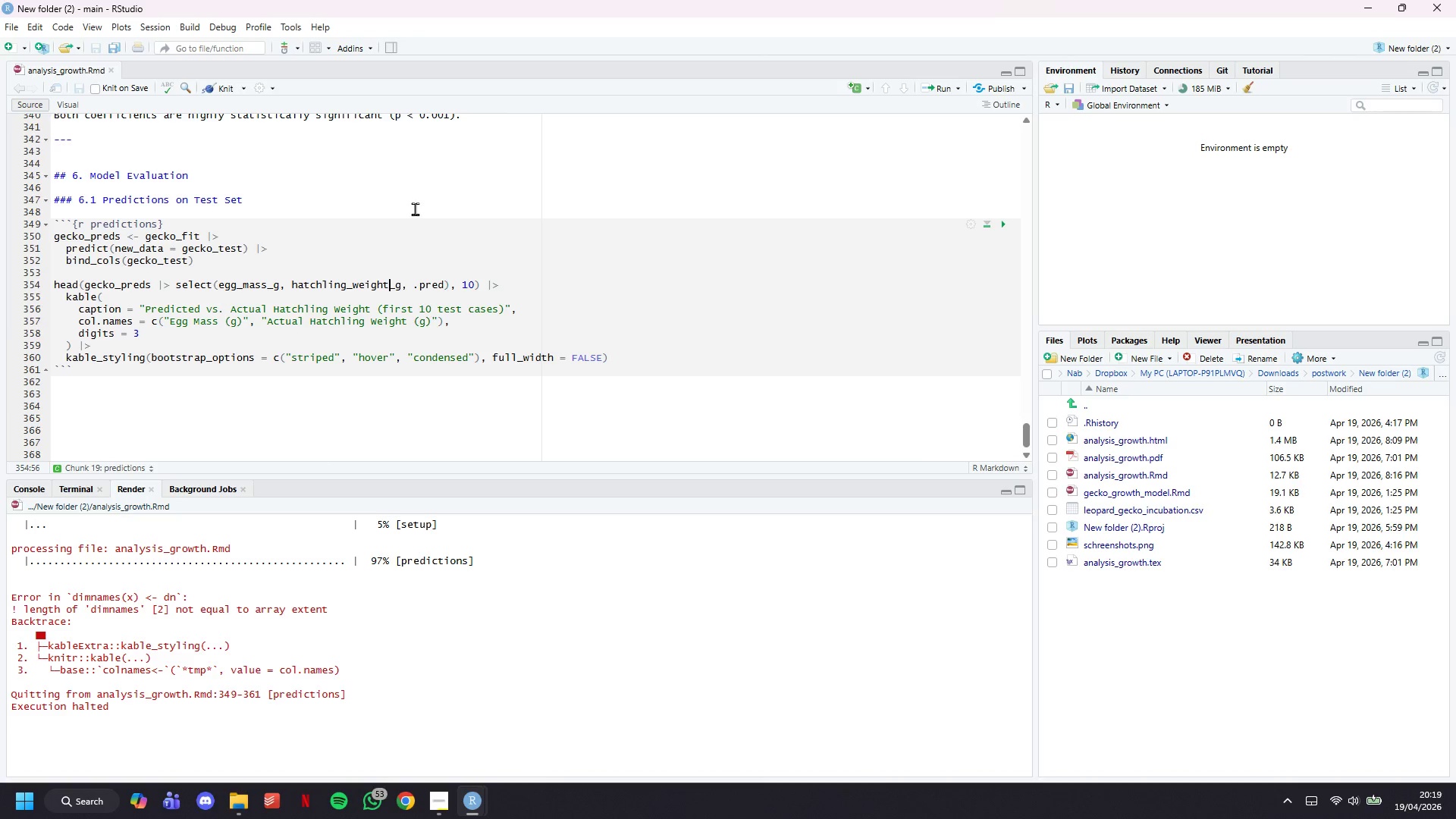 
key(ArrowRight)
 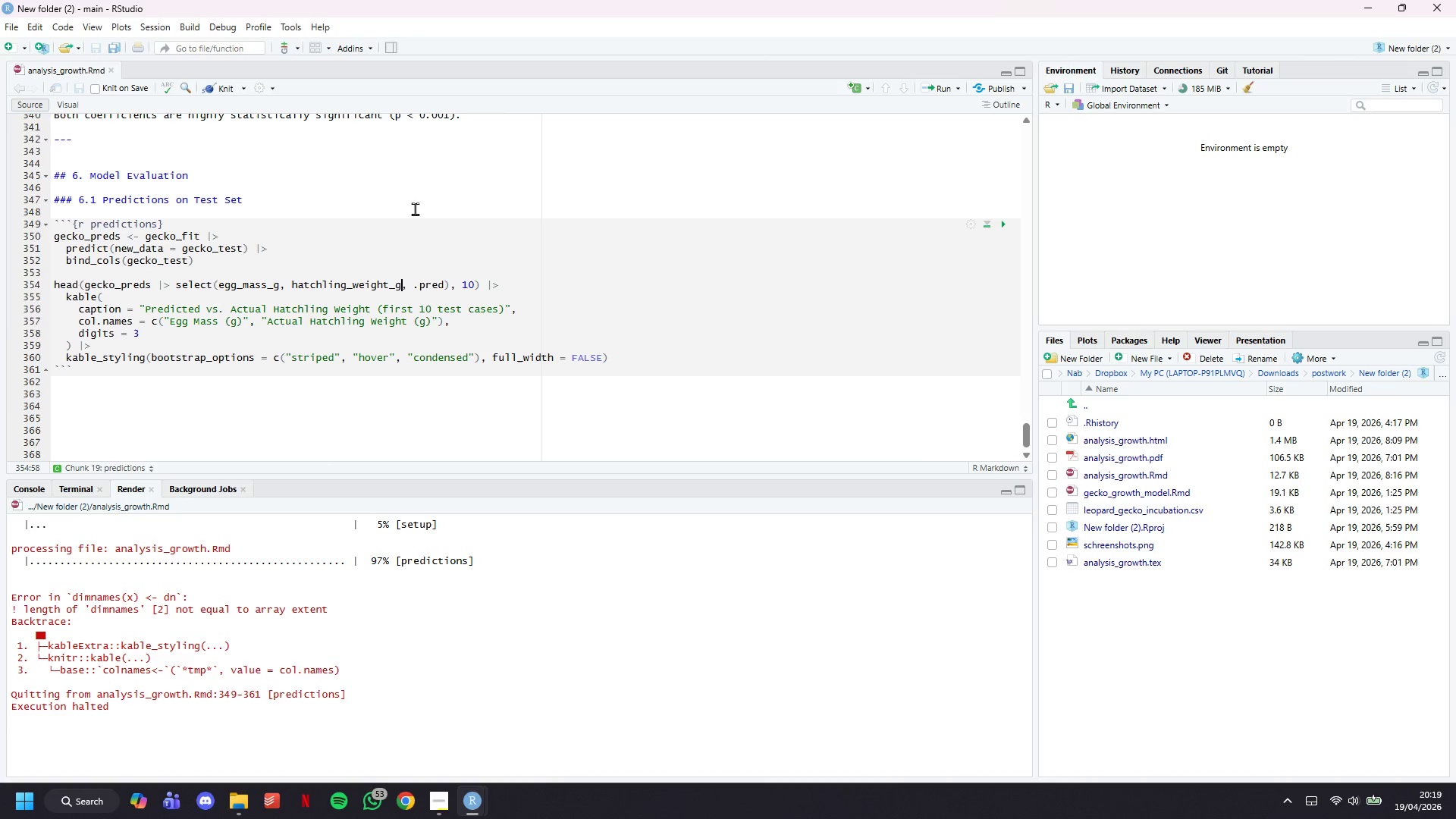 
key(ArrowRight)
 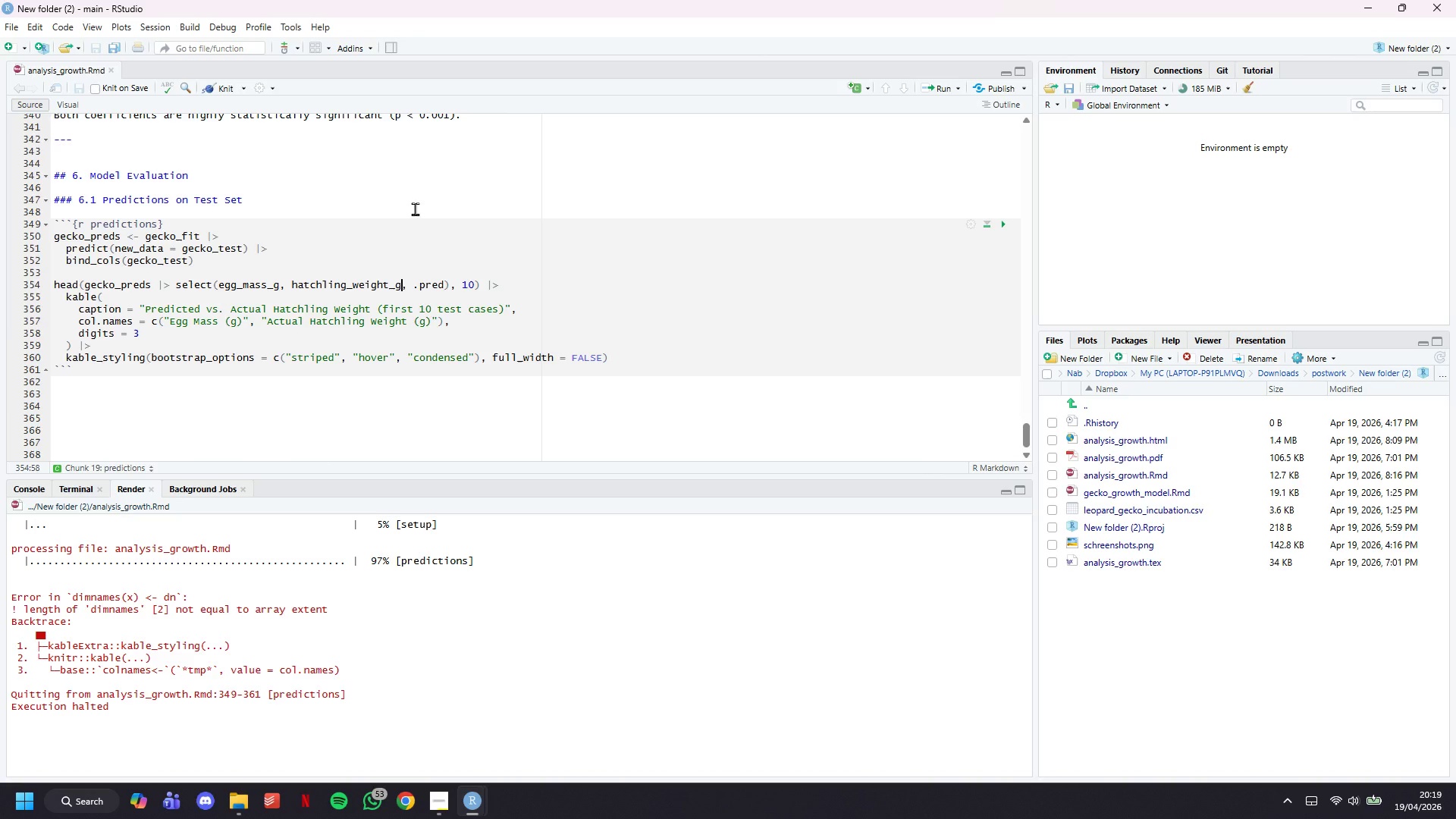 
hold_key(key=ArrowRight, duration=0.72)
 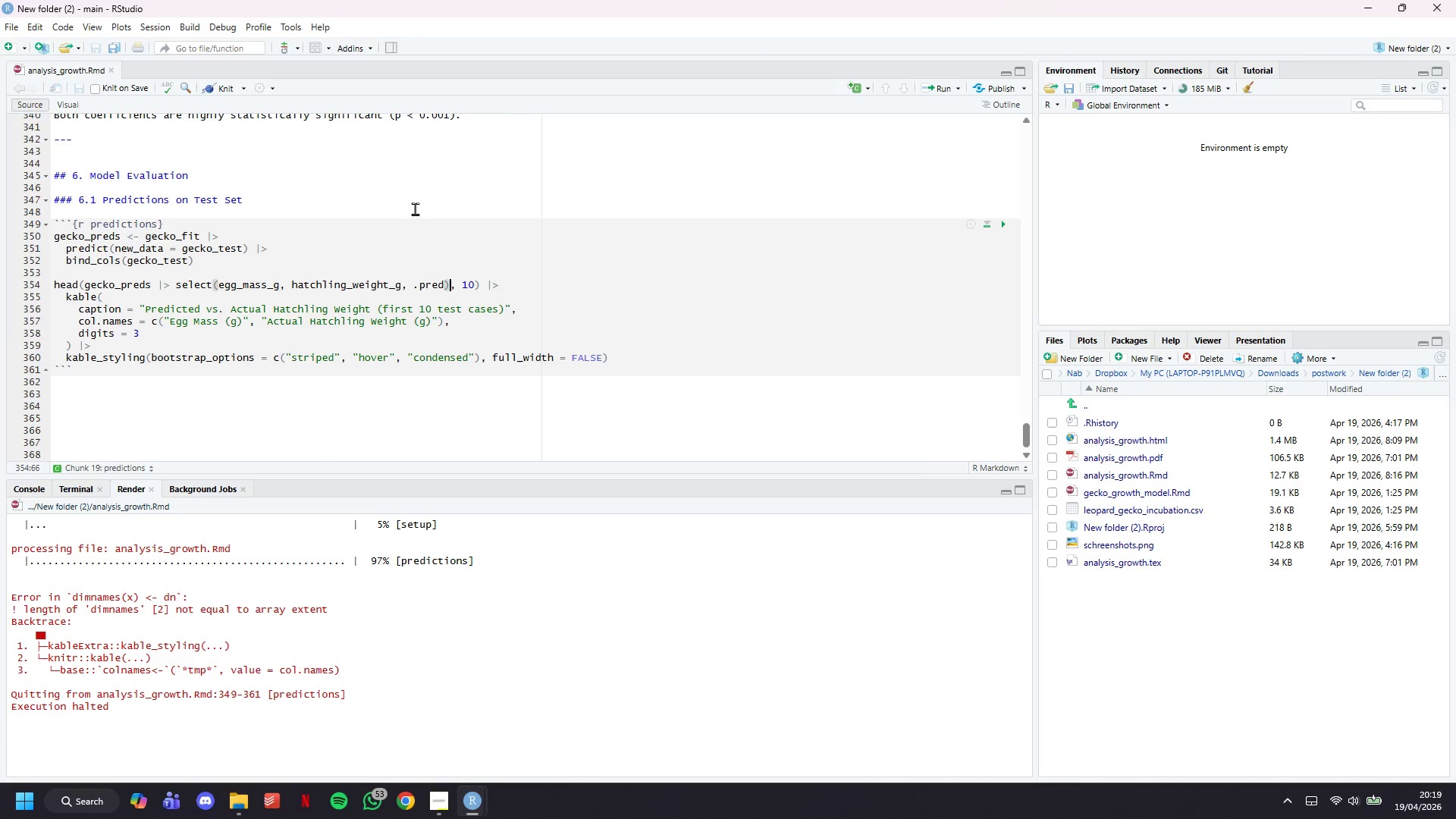 
hold_key(key=ArrowRight, duration=1.05)
 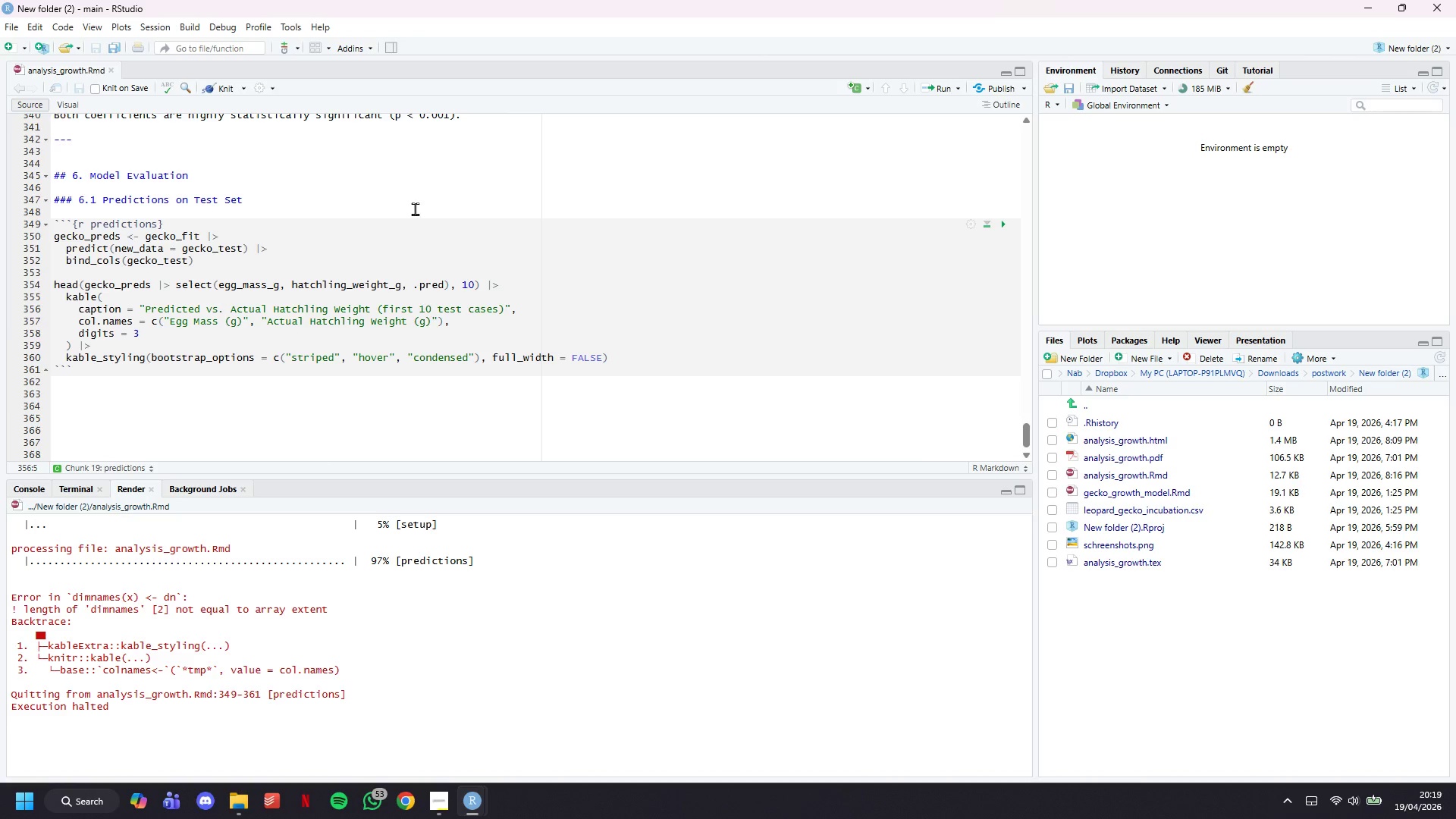 
key(ArrowRight)
 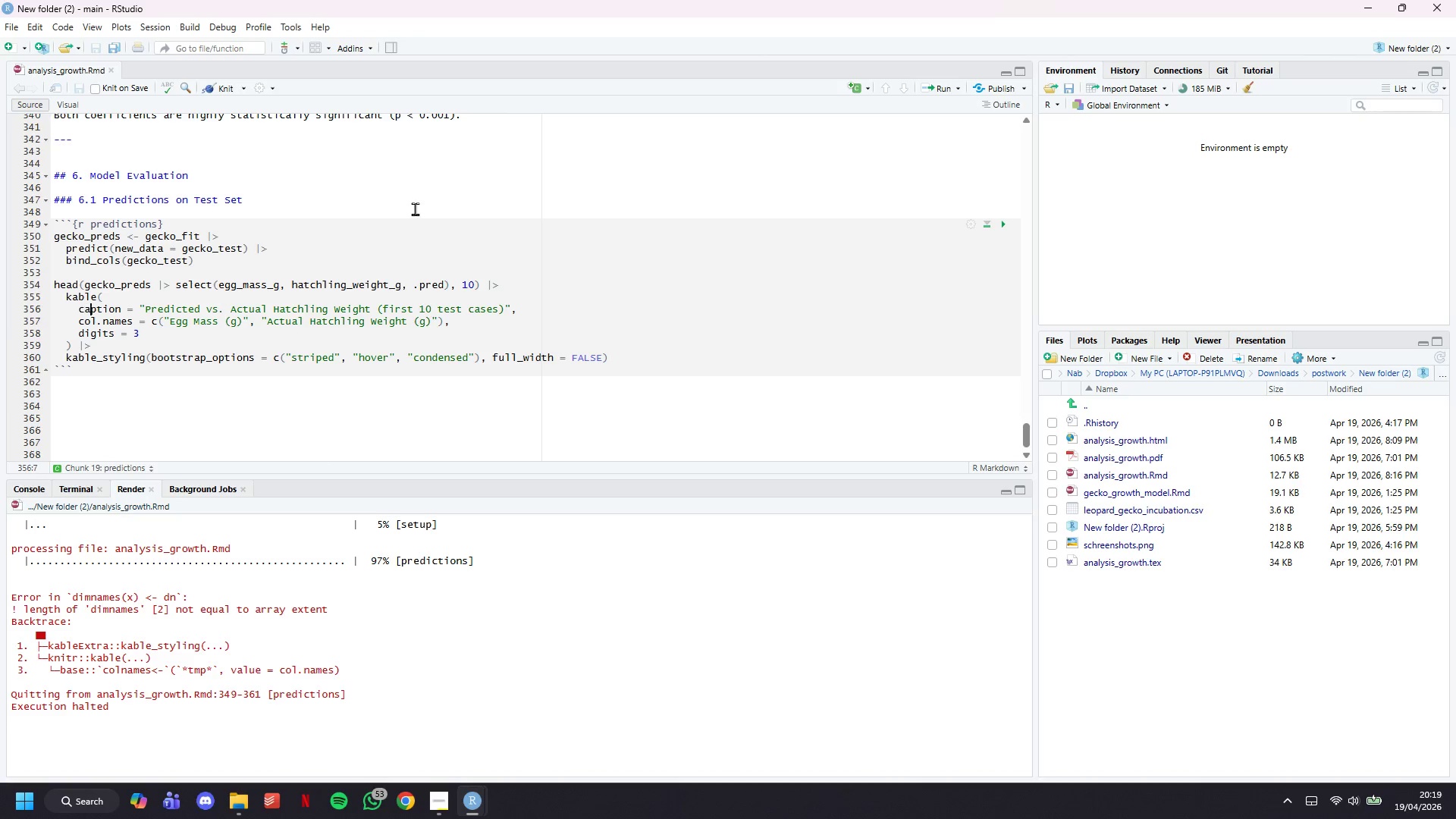 
key(ArrowRight)
 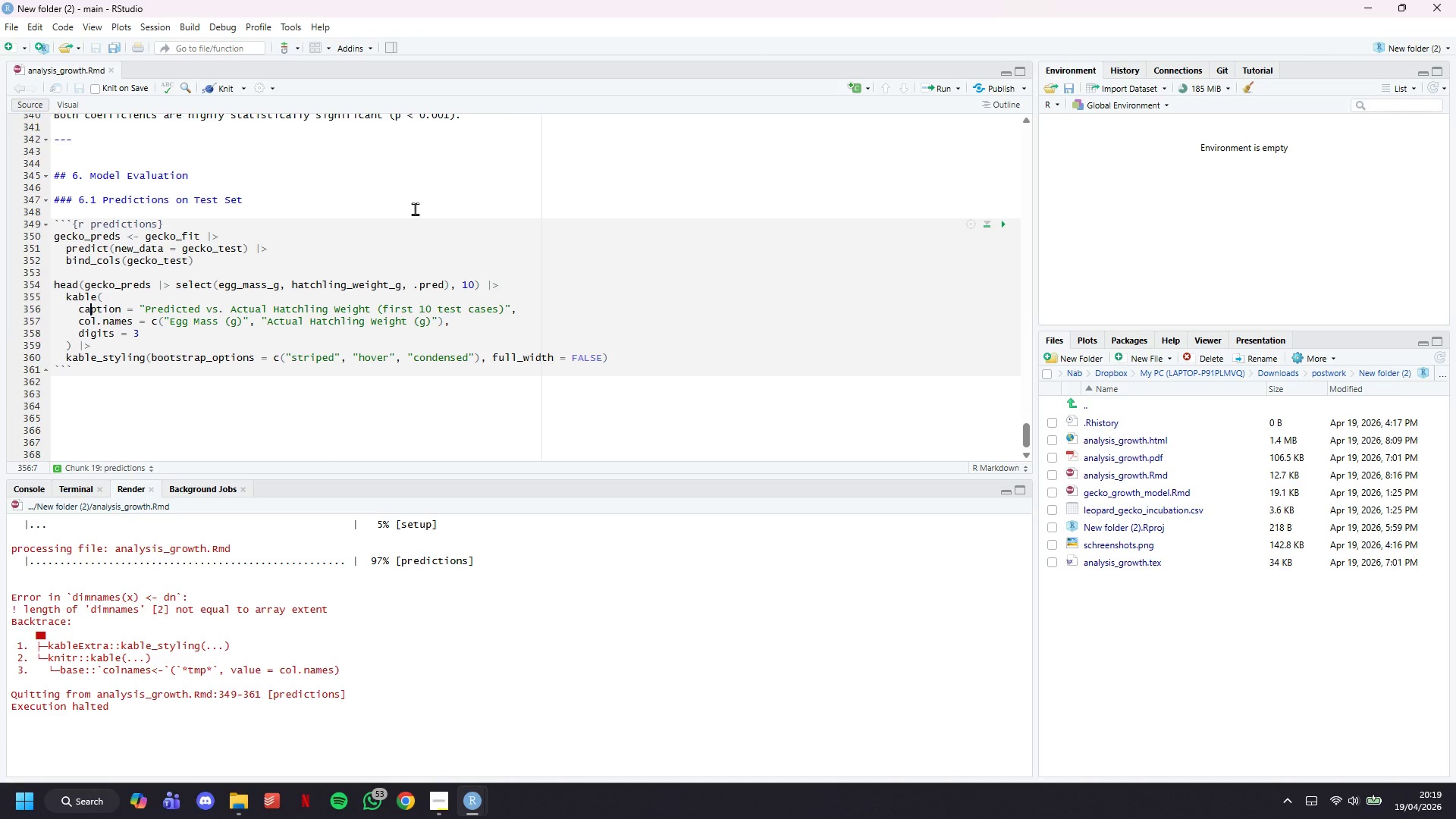 
key(ArrowUp)
 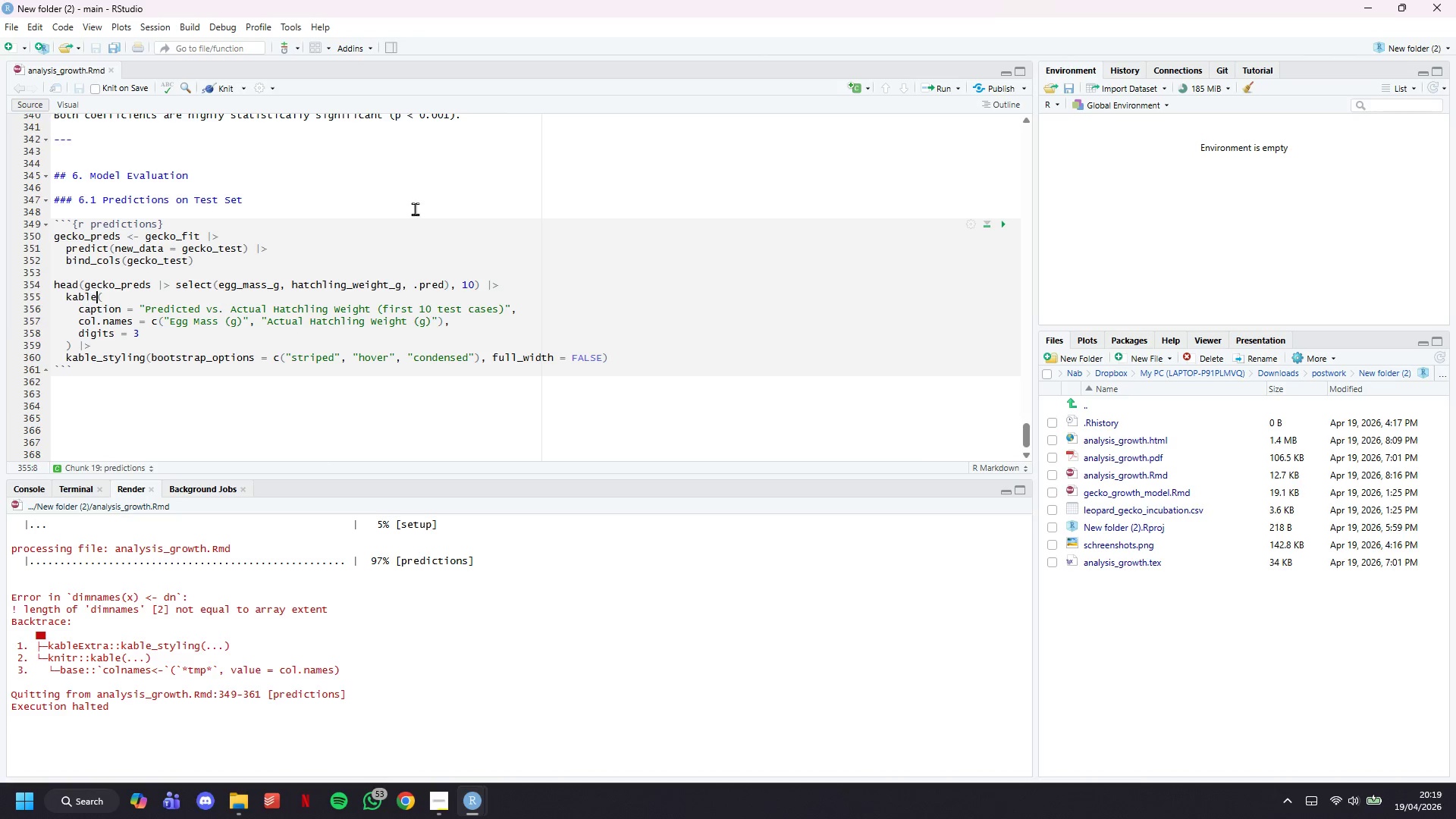 
key(ArrowRight)
 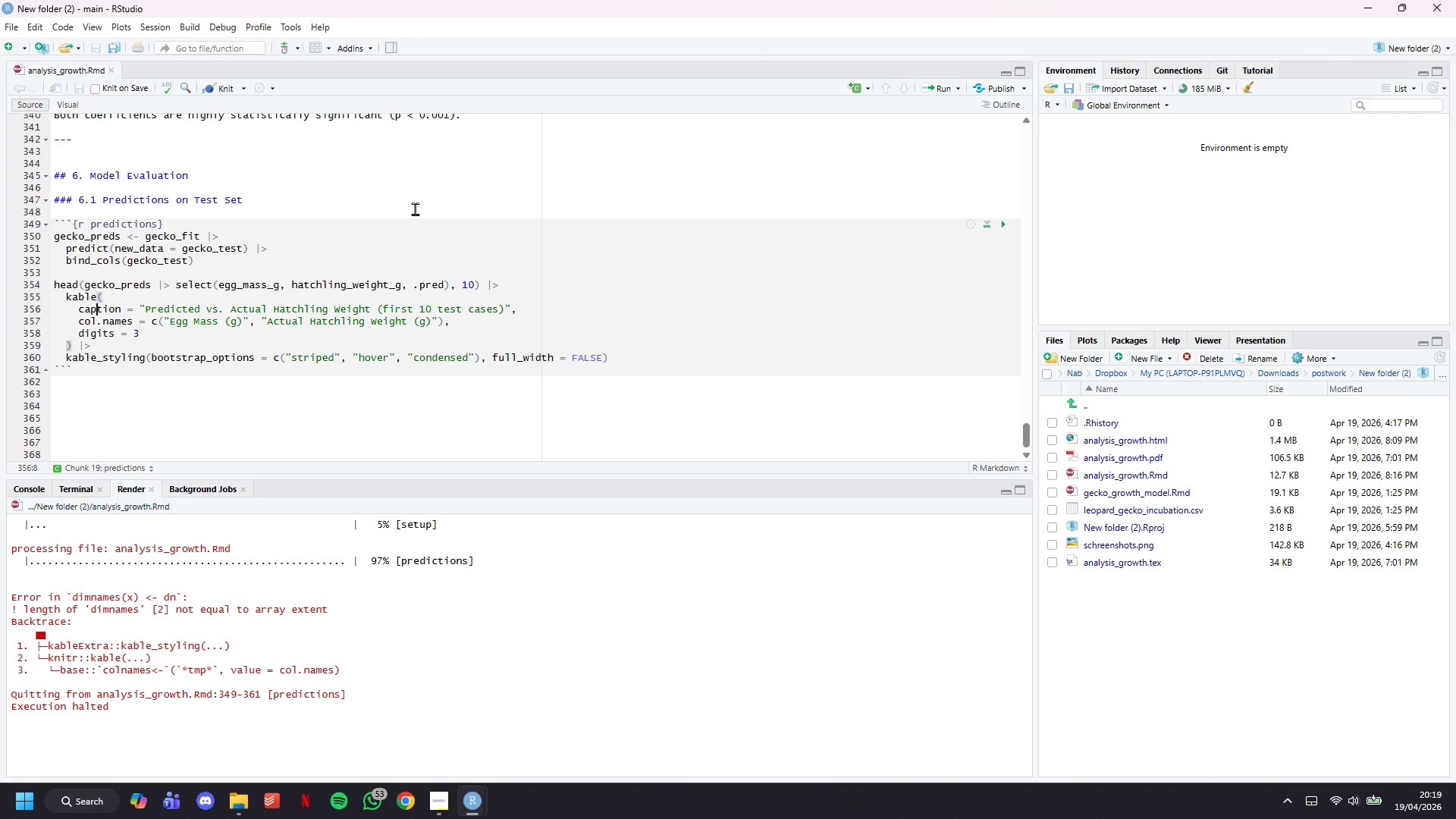 
key(ArrowDown)
 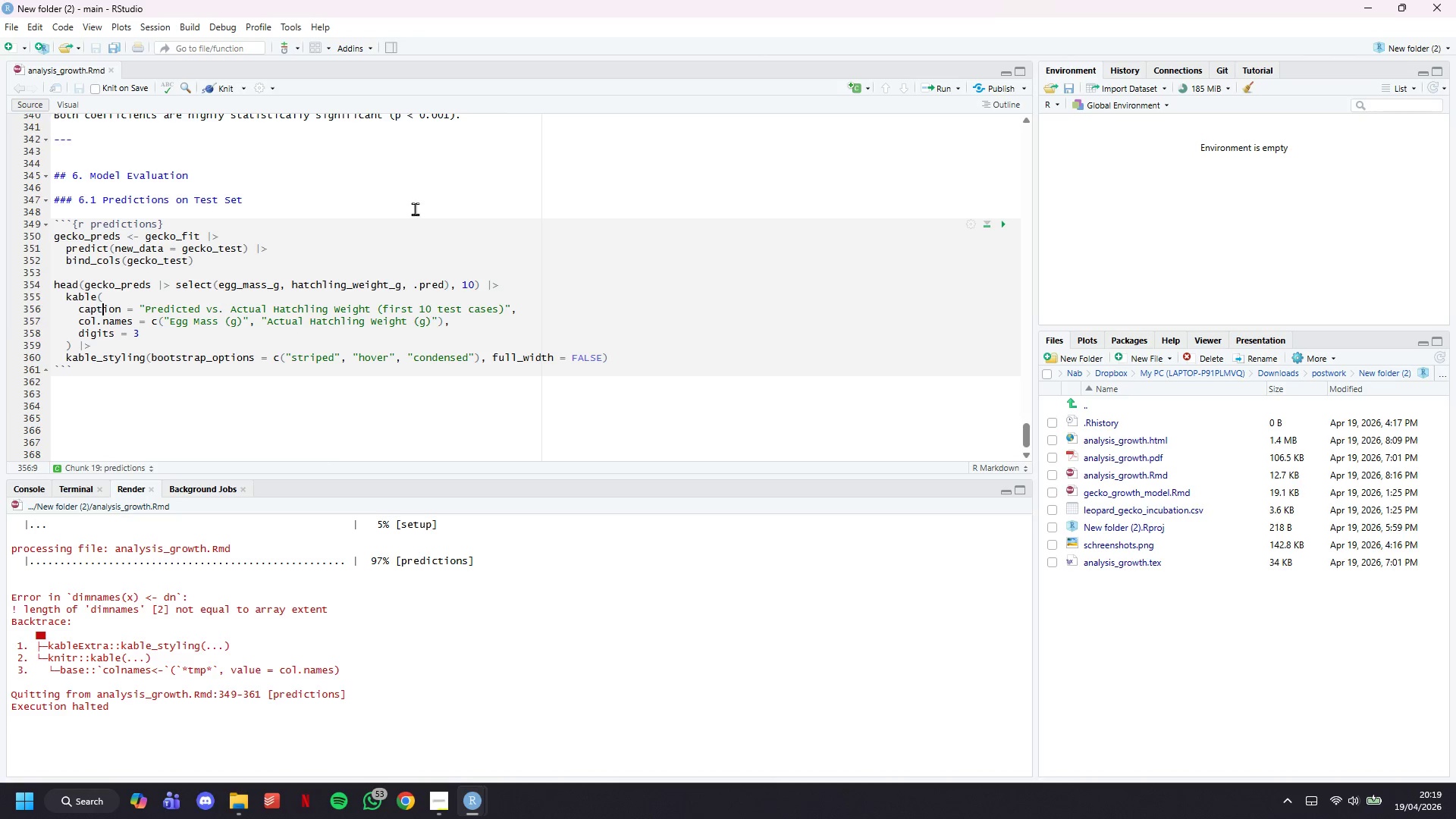 
hold_key(key=ArrowRight, duration=0.44)
 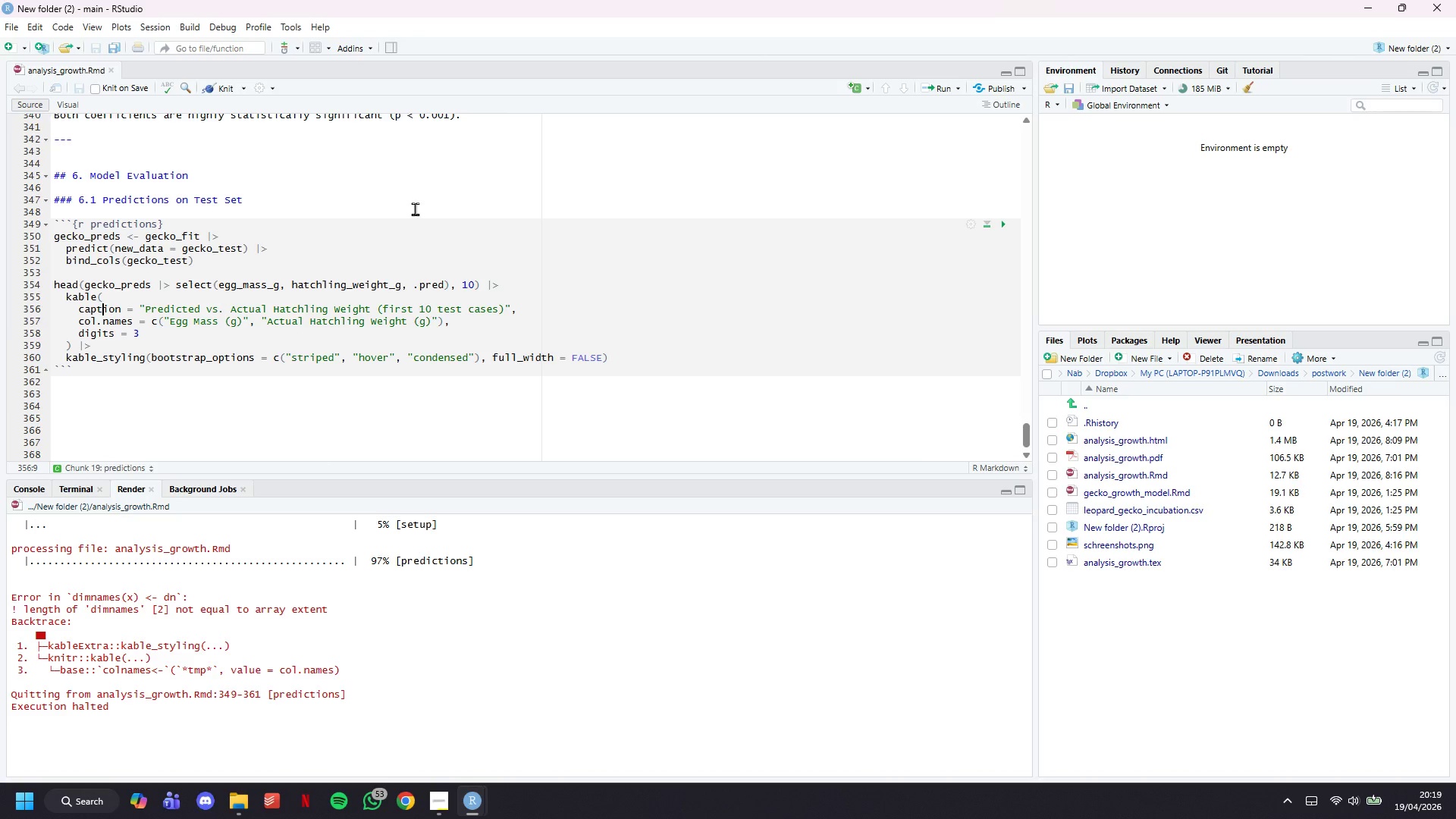 
hold_key(key=ArrowRight, duration=1.19)
 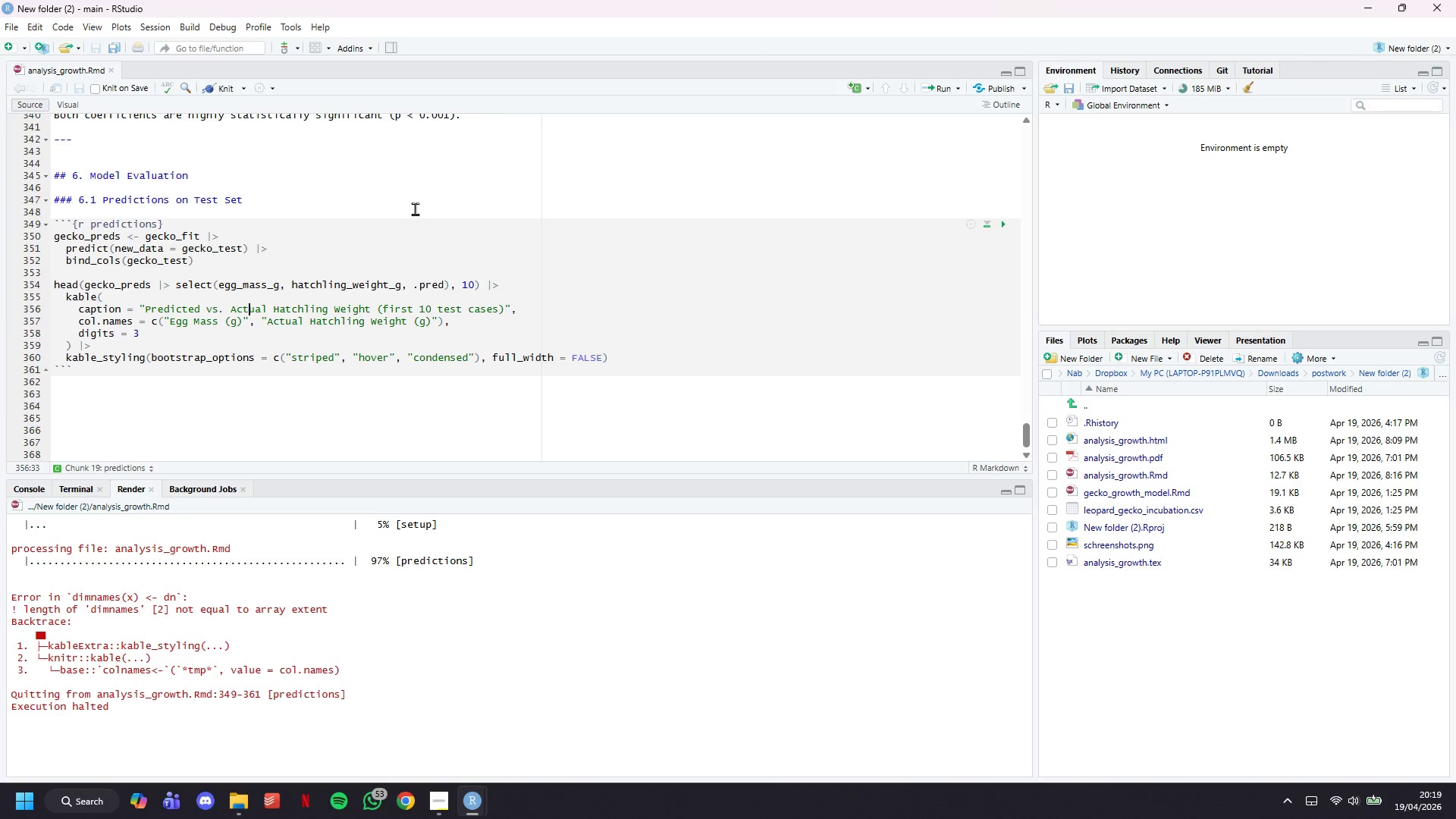 
key(ArrowDown)
 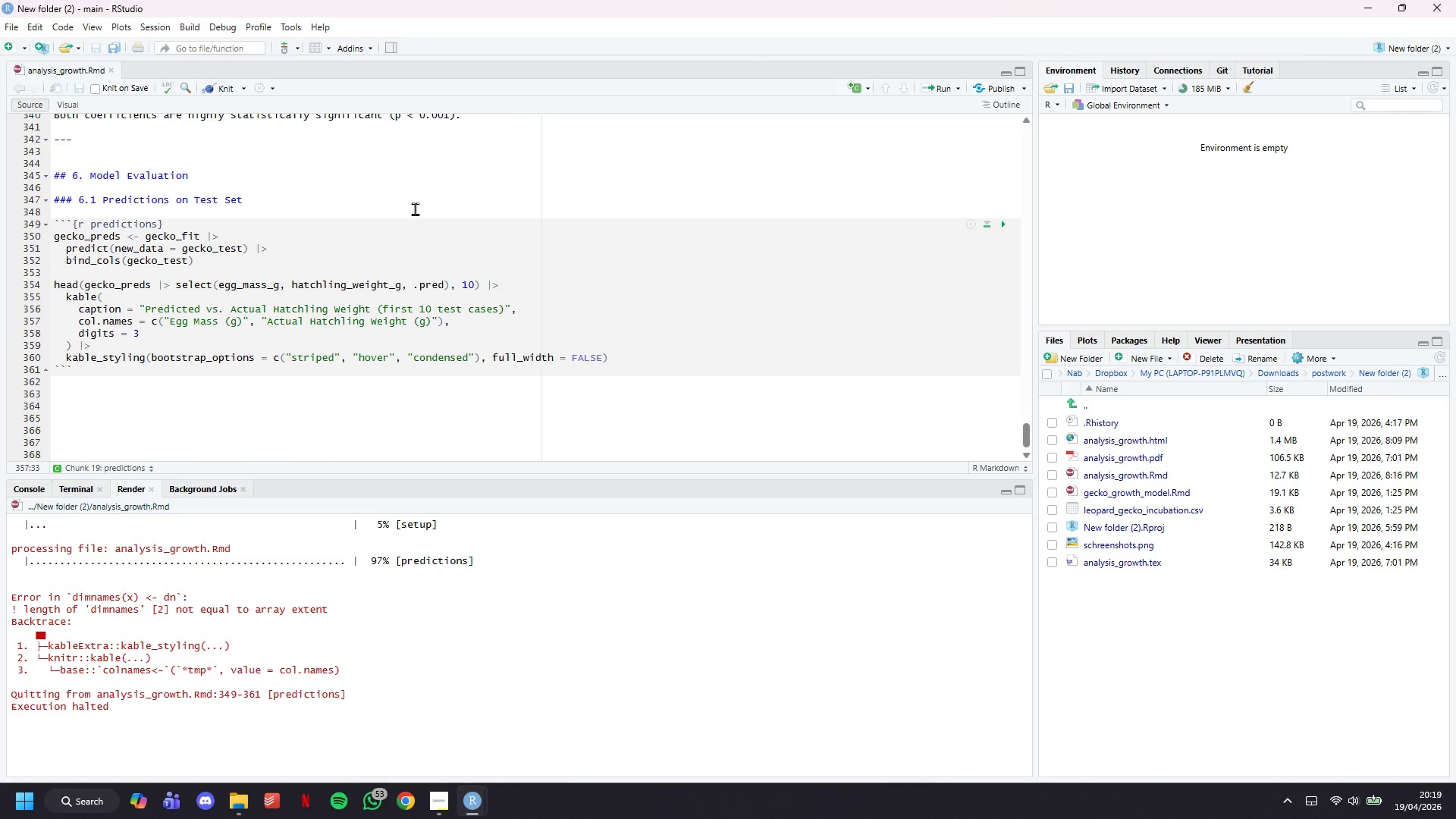 
wait(5.17)
 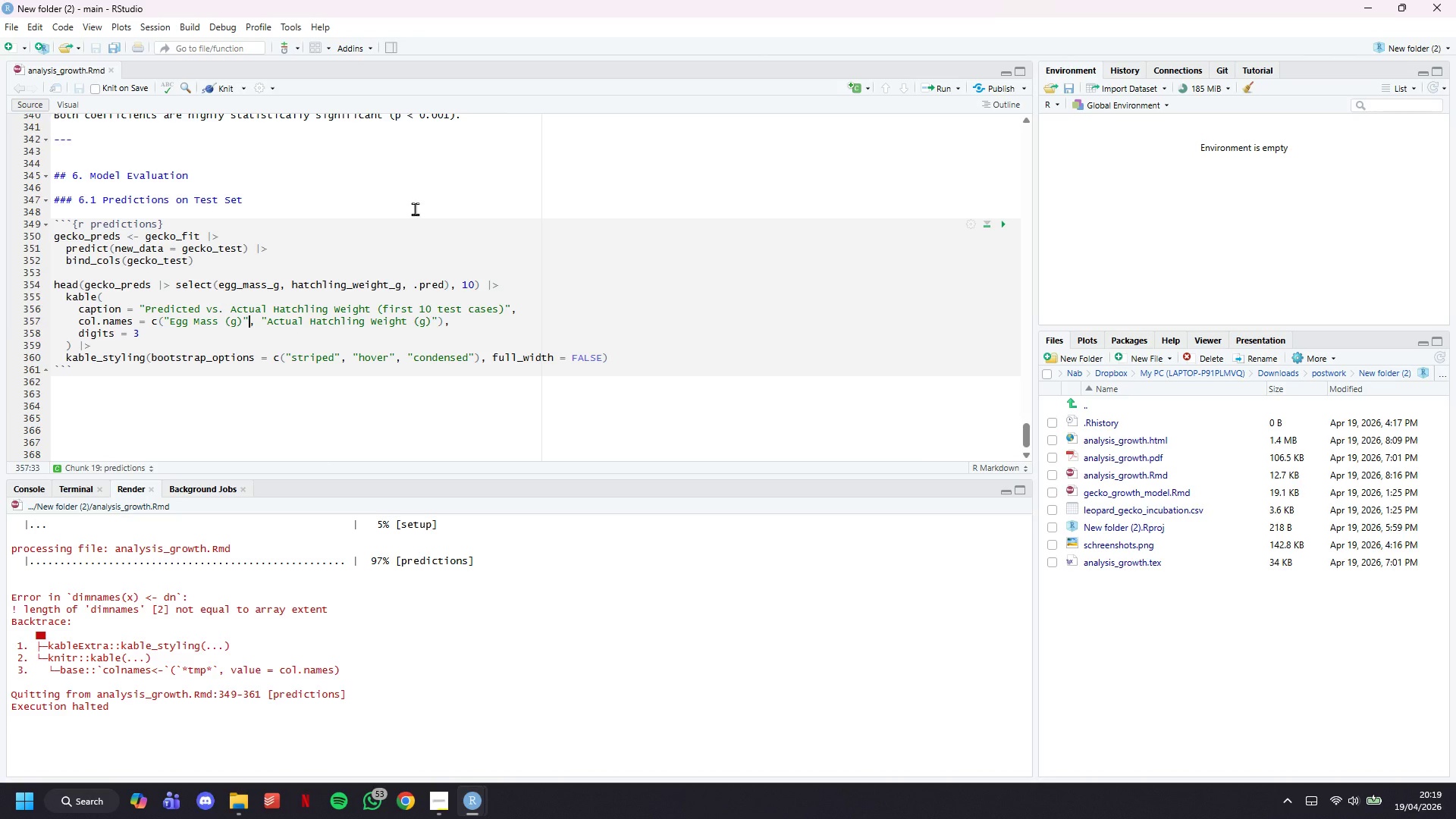 
hold_key(key=ArrowRight, duration=1.06)
 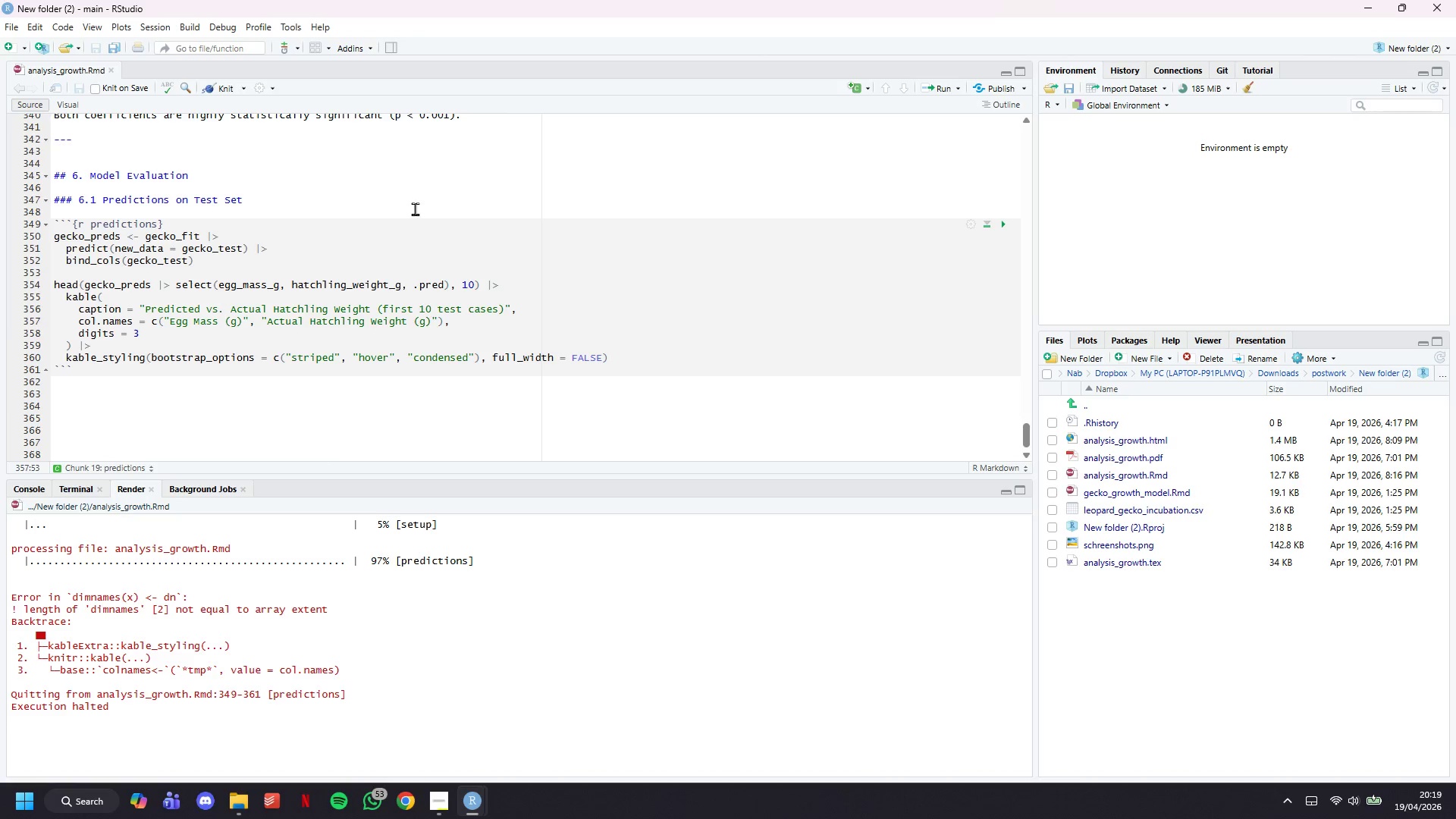 
key(ArrowRight)
 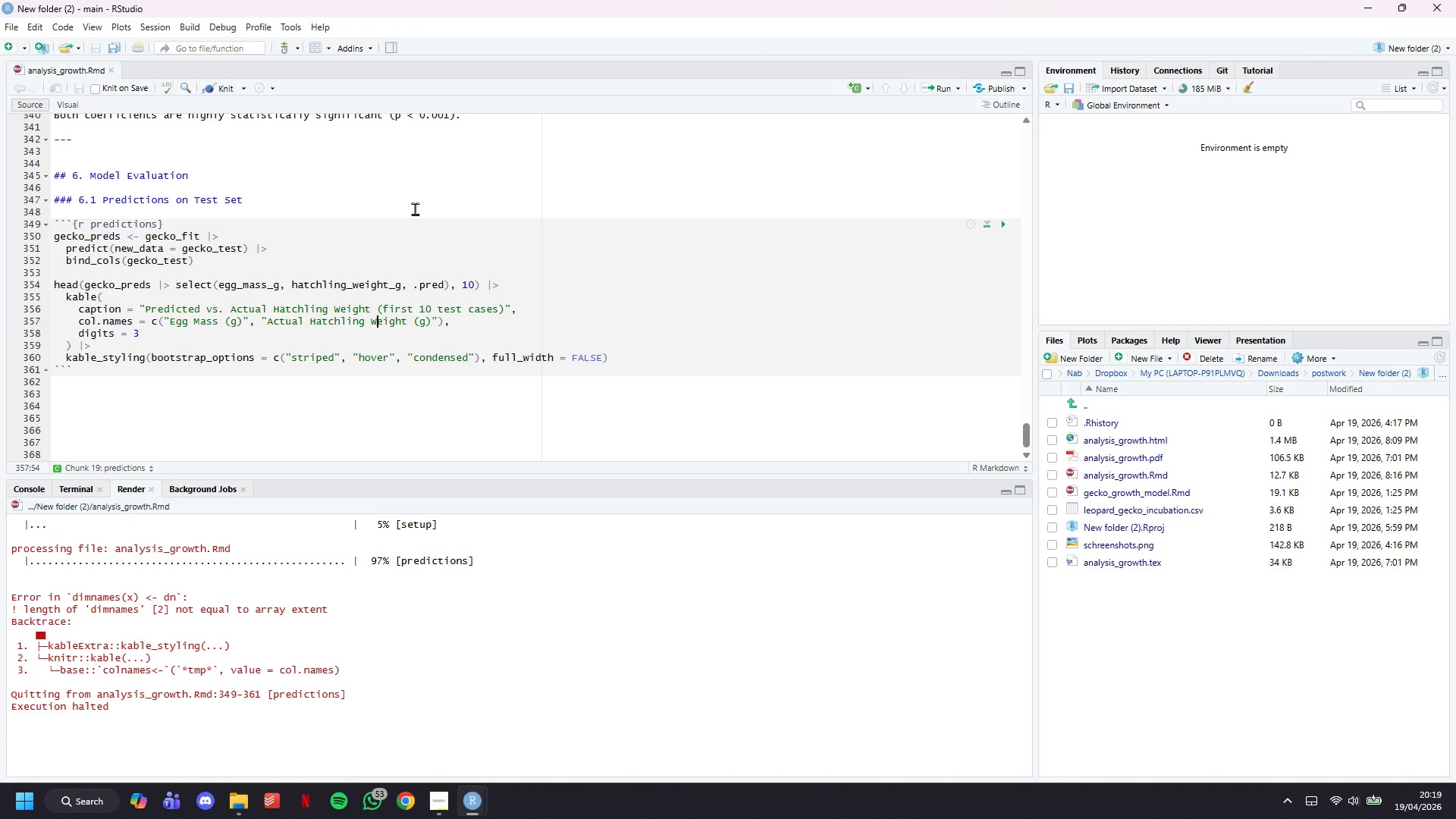 
key(ArrowDown)
 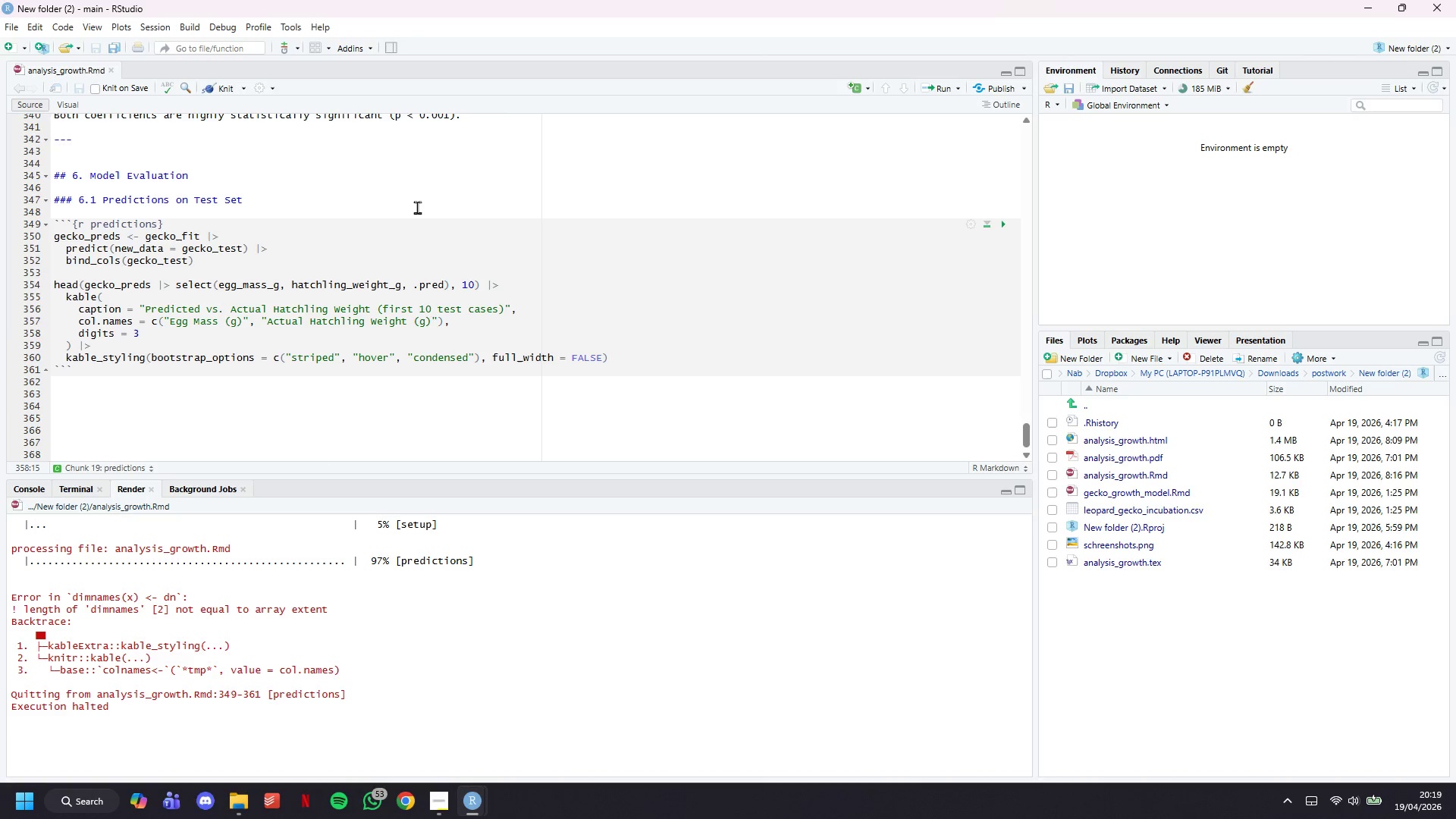 
key(ArrowDown)
 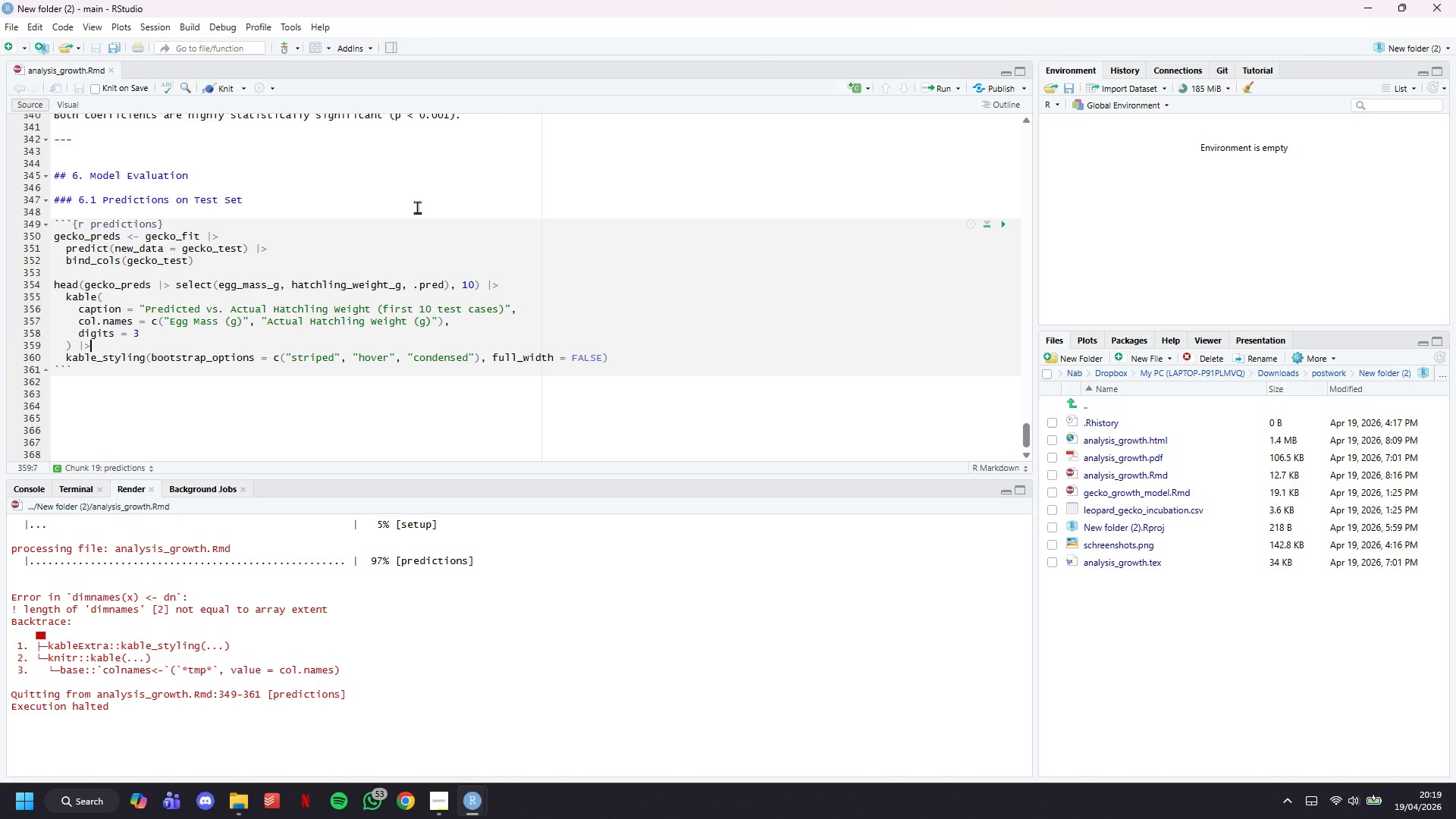 
scroll: coordinate [34, 359], scroll_direction: up, amount: 6.0
 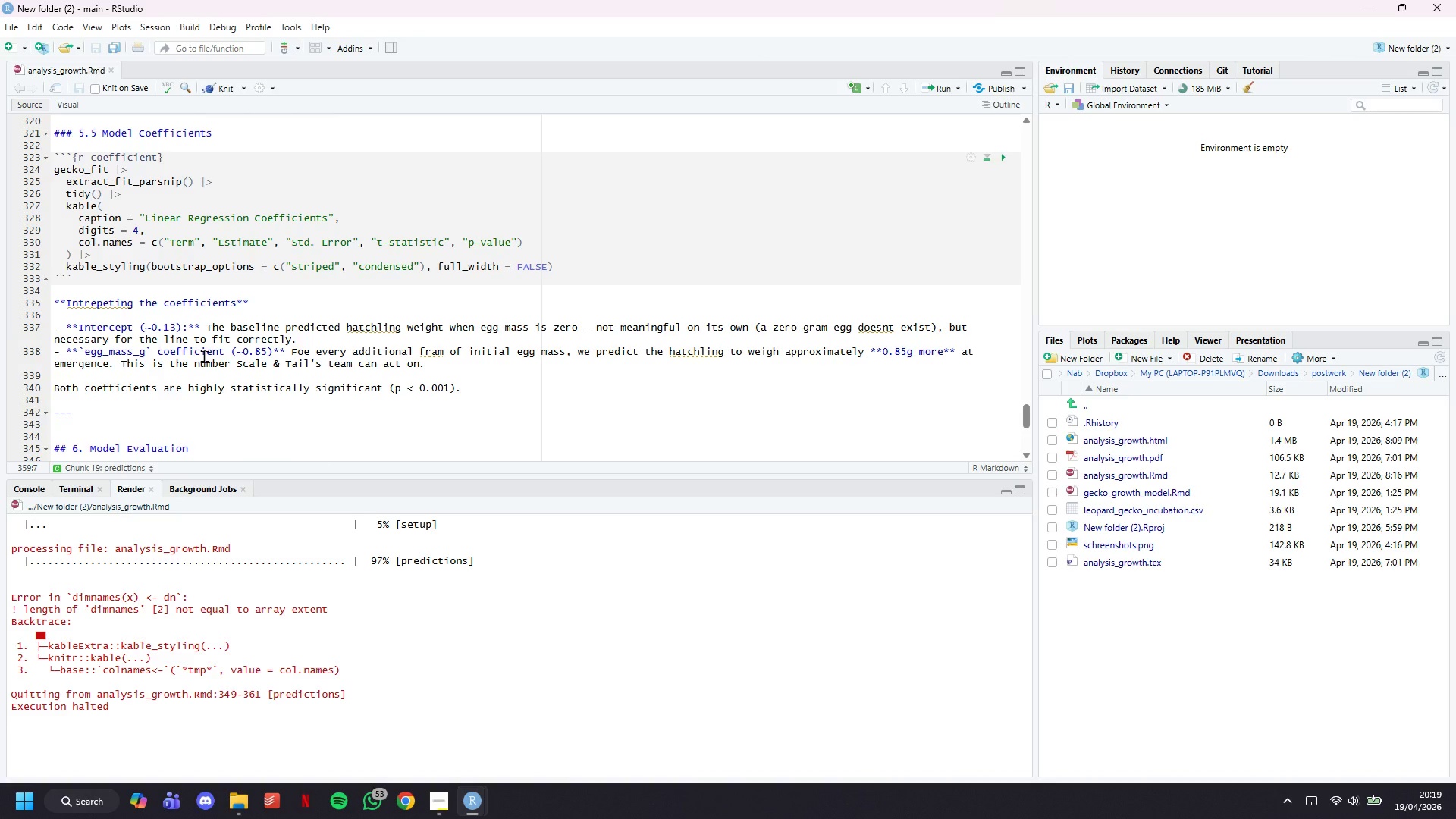 
scroll: coordinate [204, 356], scroll_direction: down, amount: 9.0
 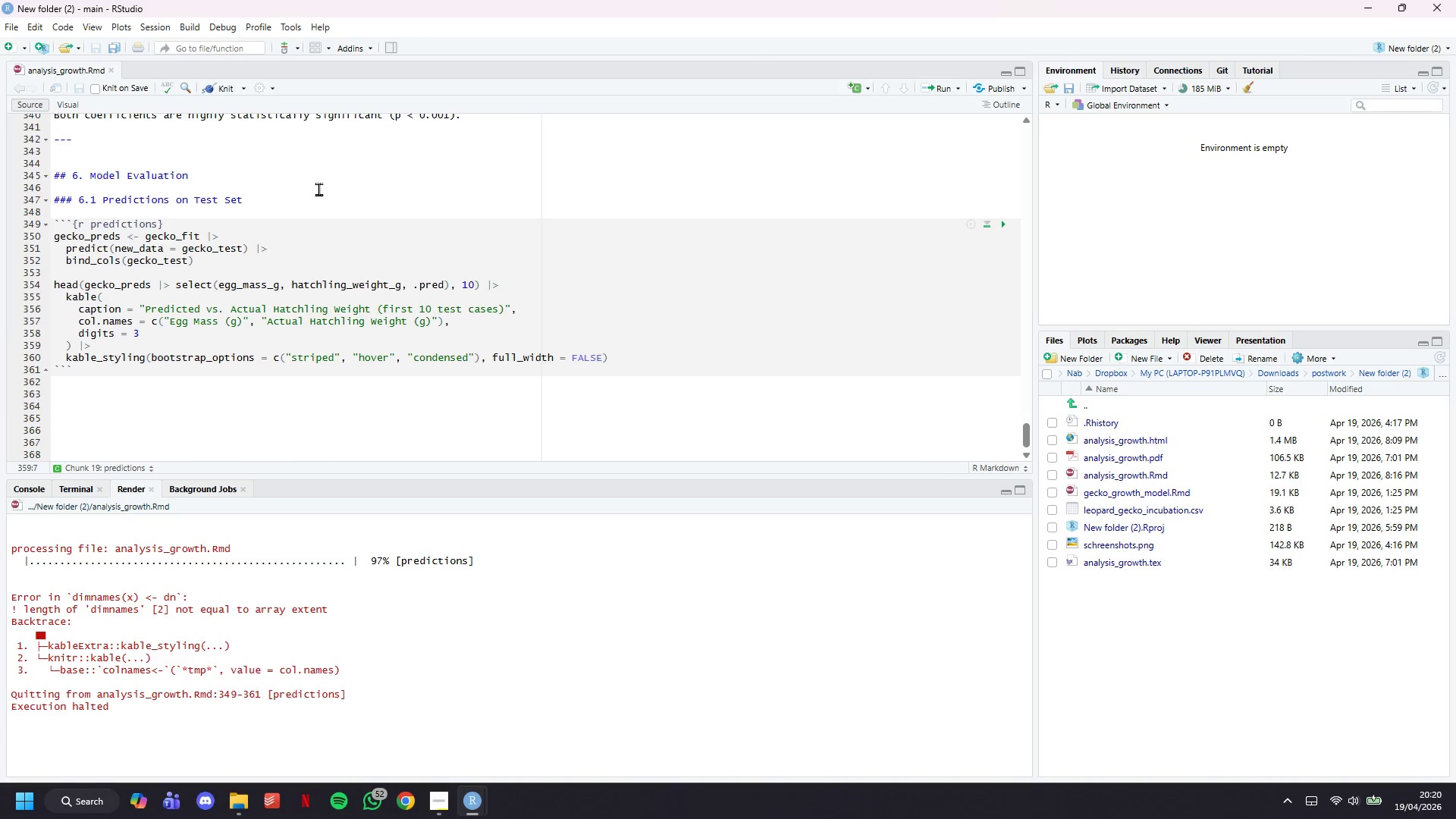 
wait(30.2)
 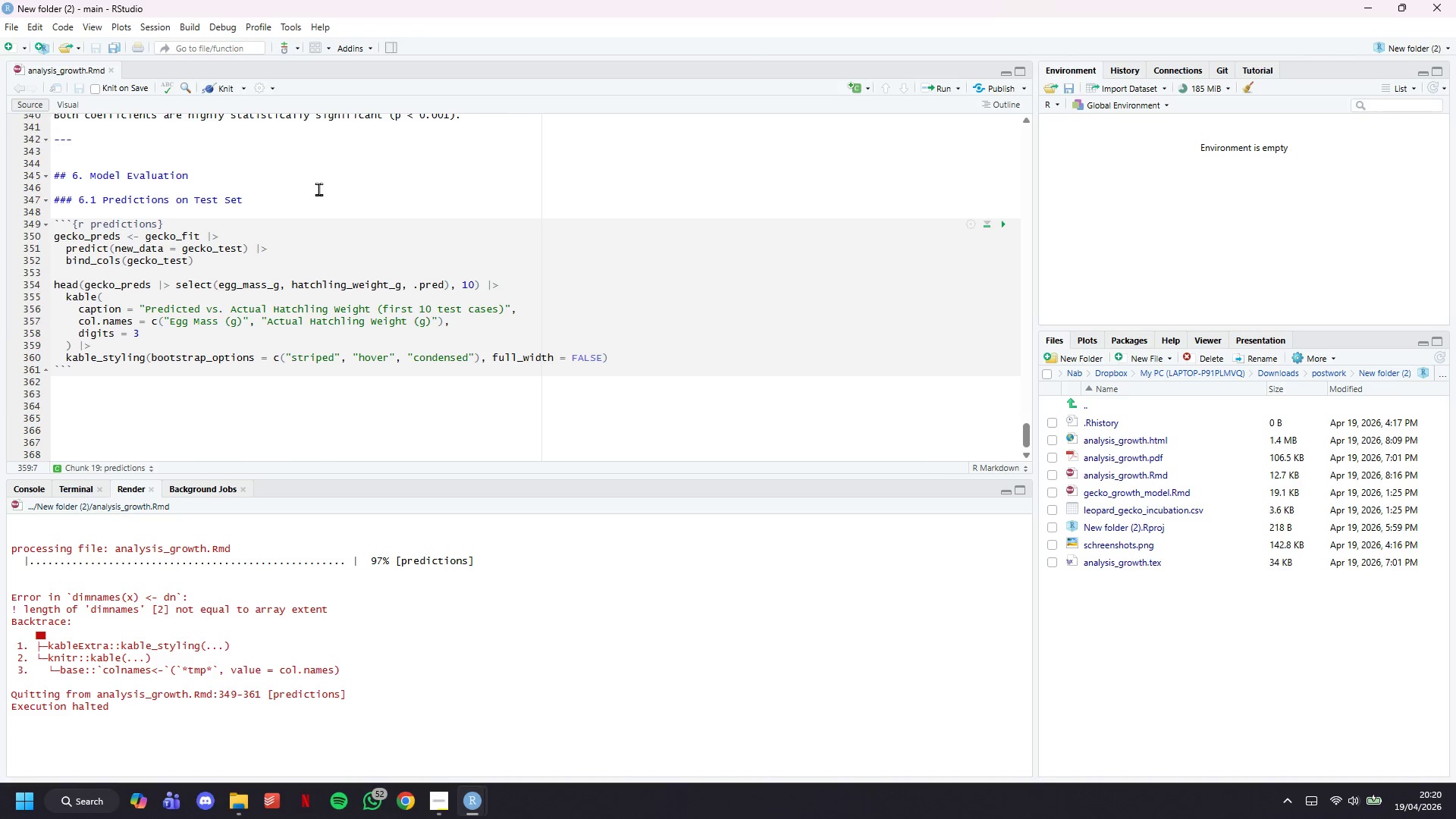 
left_click([462, 411])
 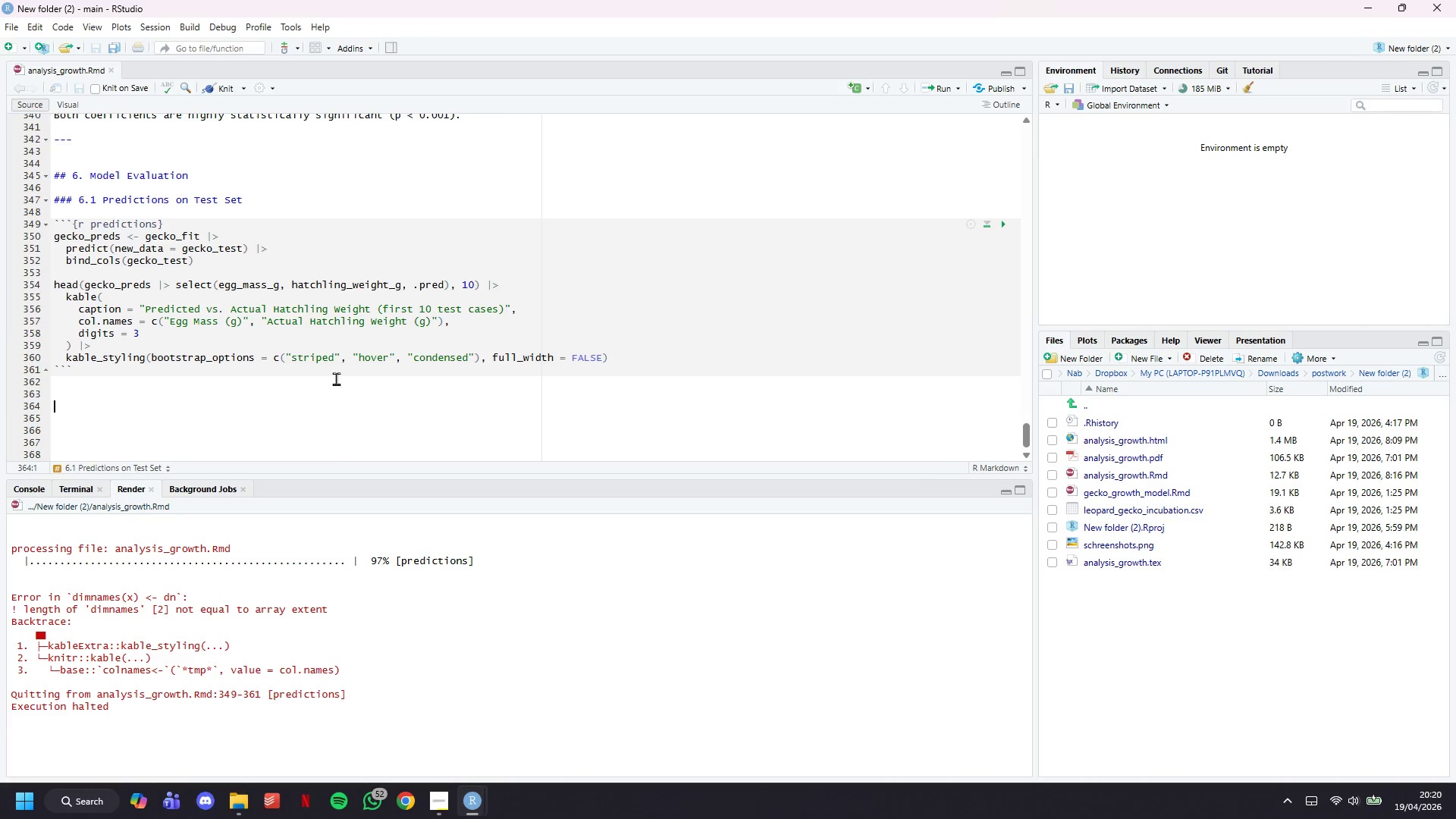 
wait(7.06)
 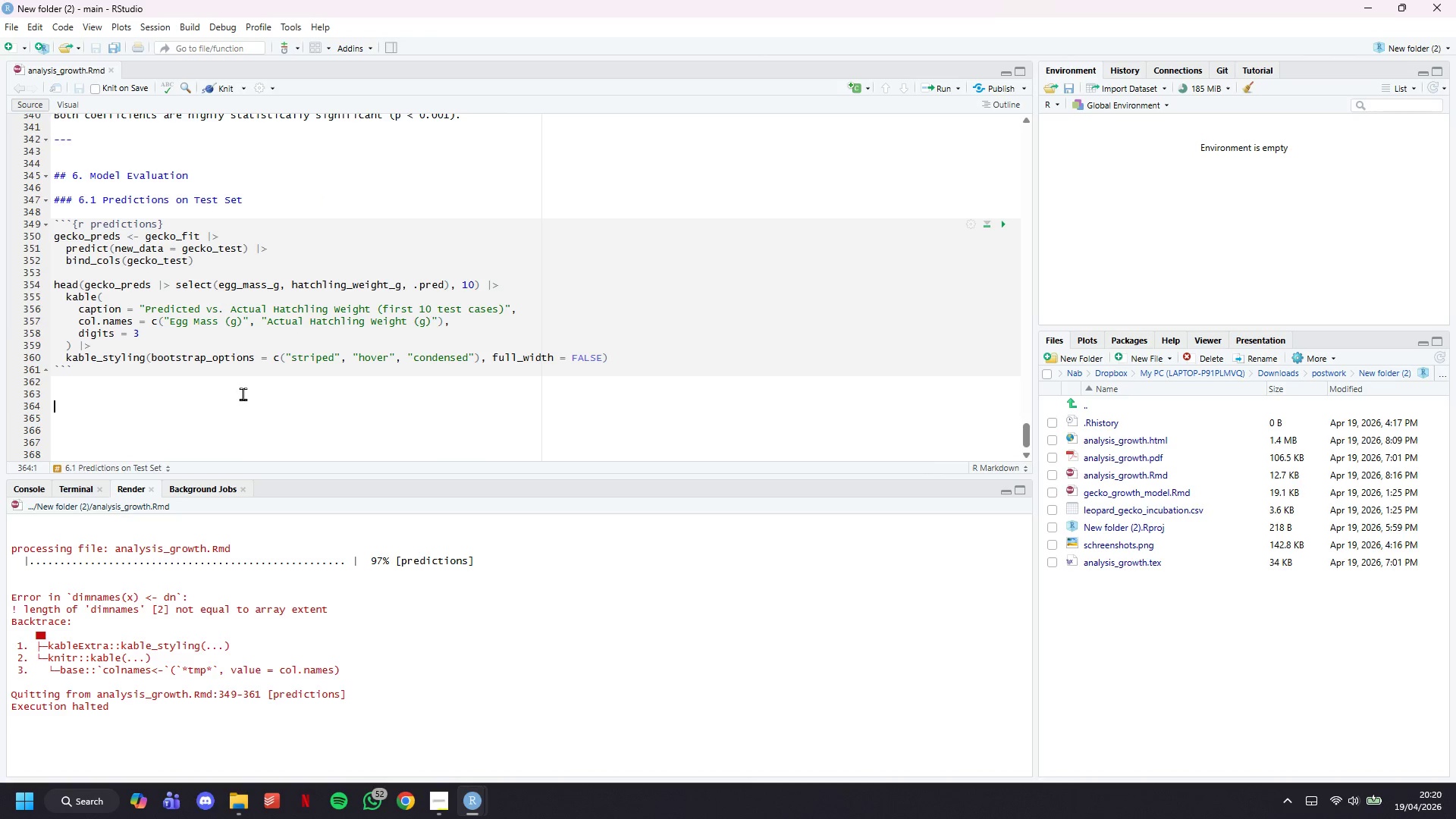 
left_click_drag(start_coordinate=[639, 362], to_coordinate=[80, 348])
 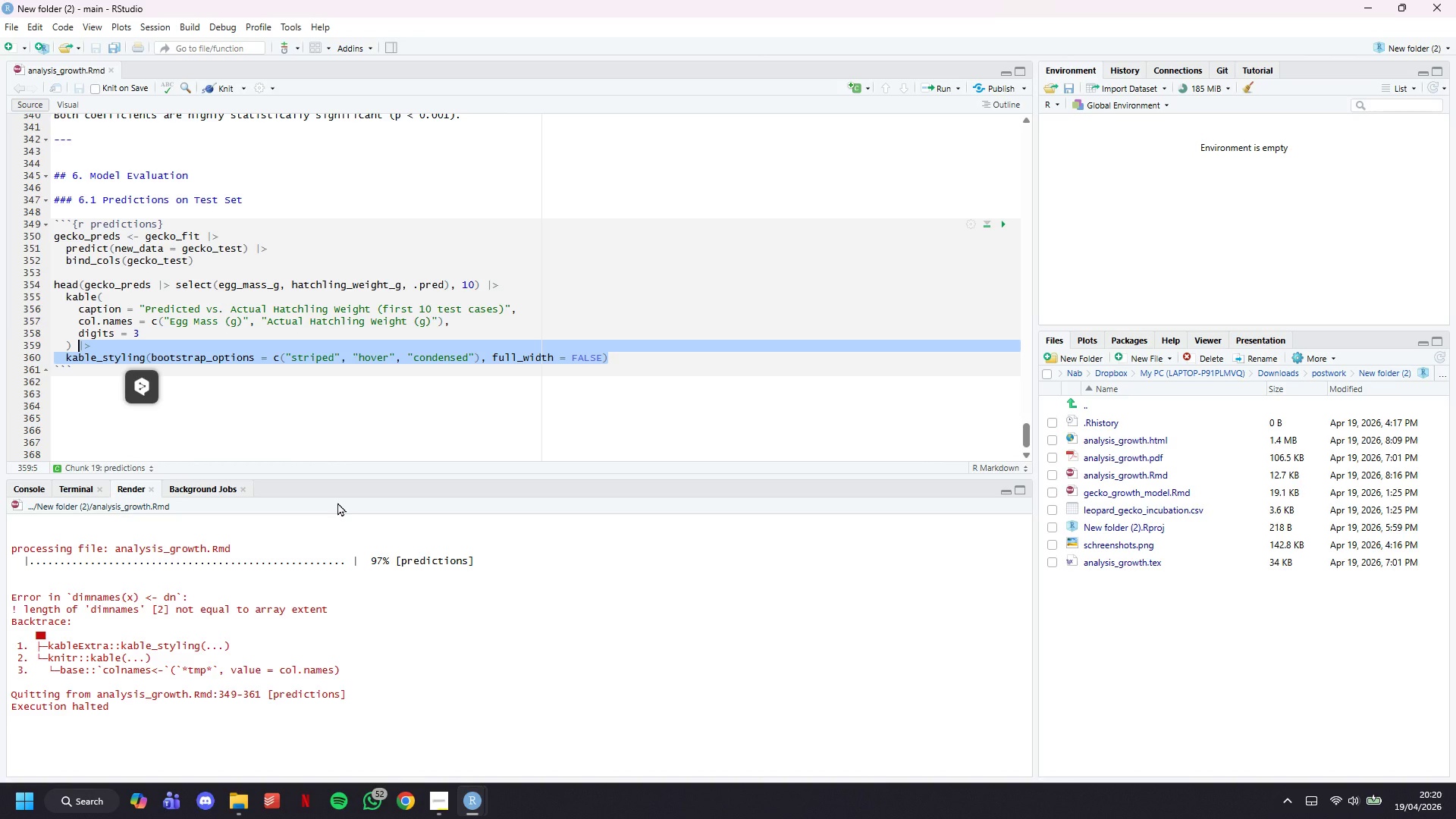 
key(Backspace)
 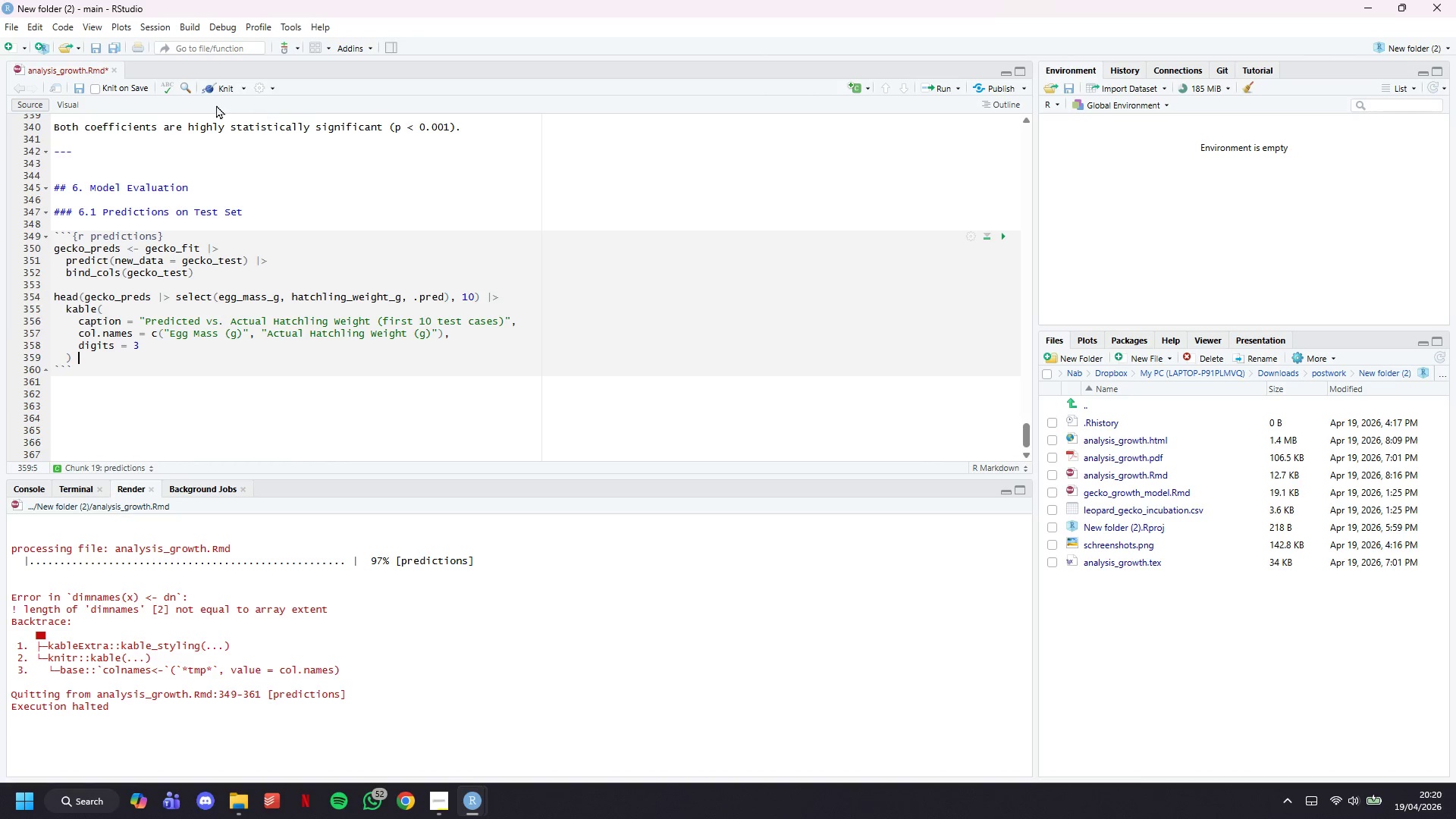 
left_click([220, 93])
 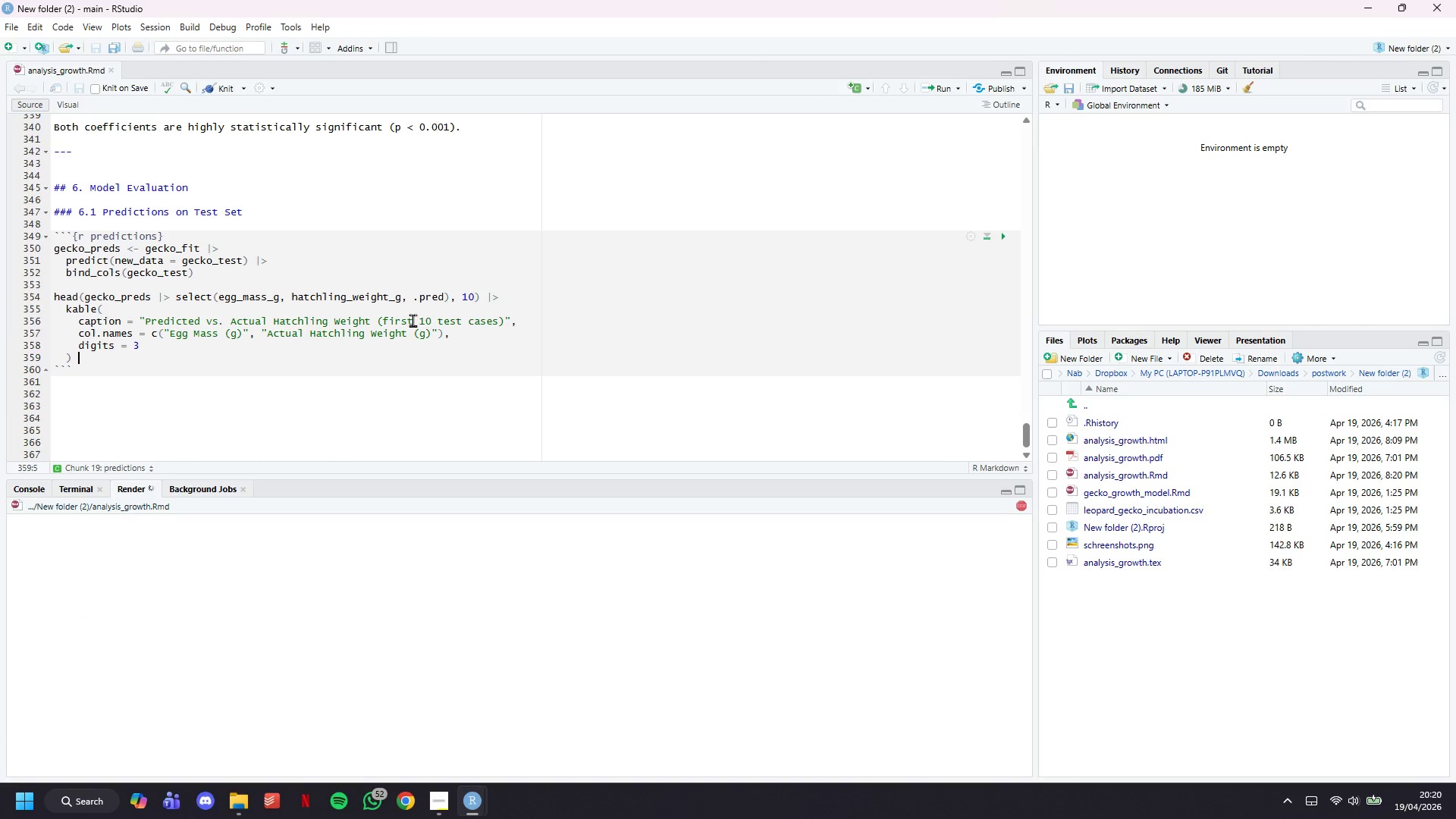 
scroll: coordinate [220, 315], scroll_direction: down, amount: 6.0
 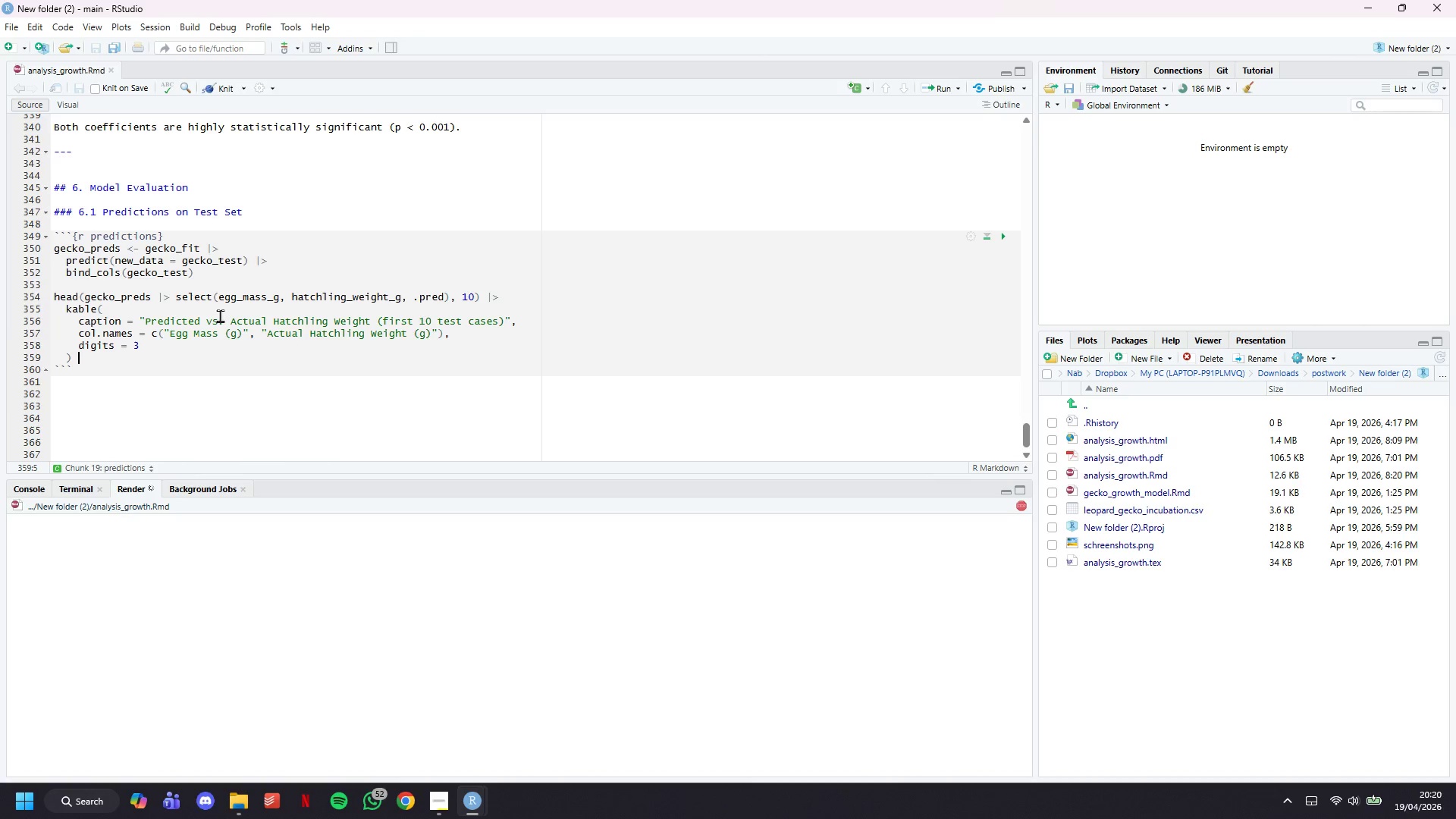 
left_click([234, 381])
 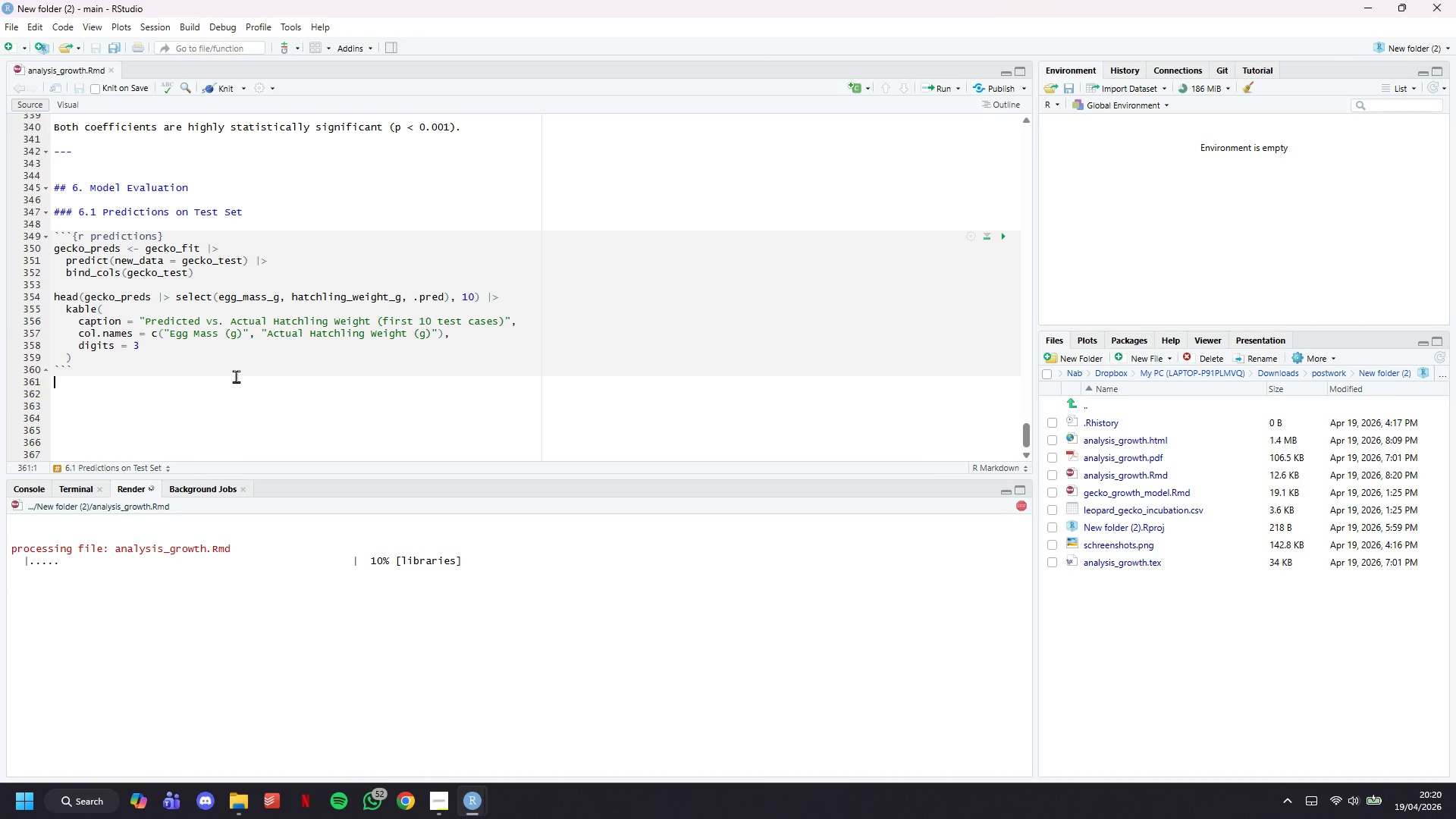 
key(Enter)
 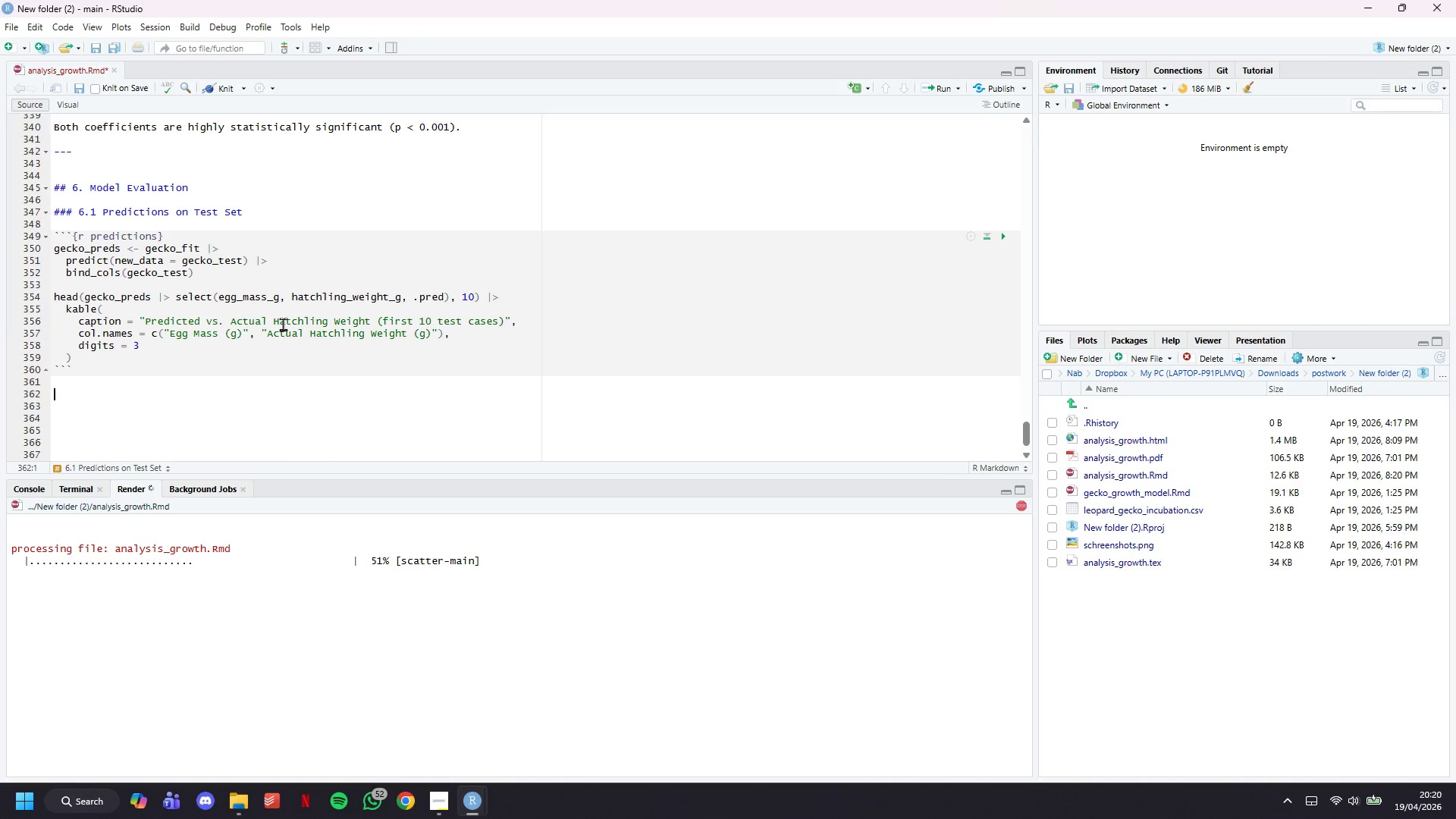 
wait(6.83)
 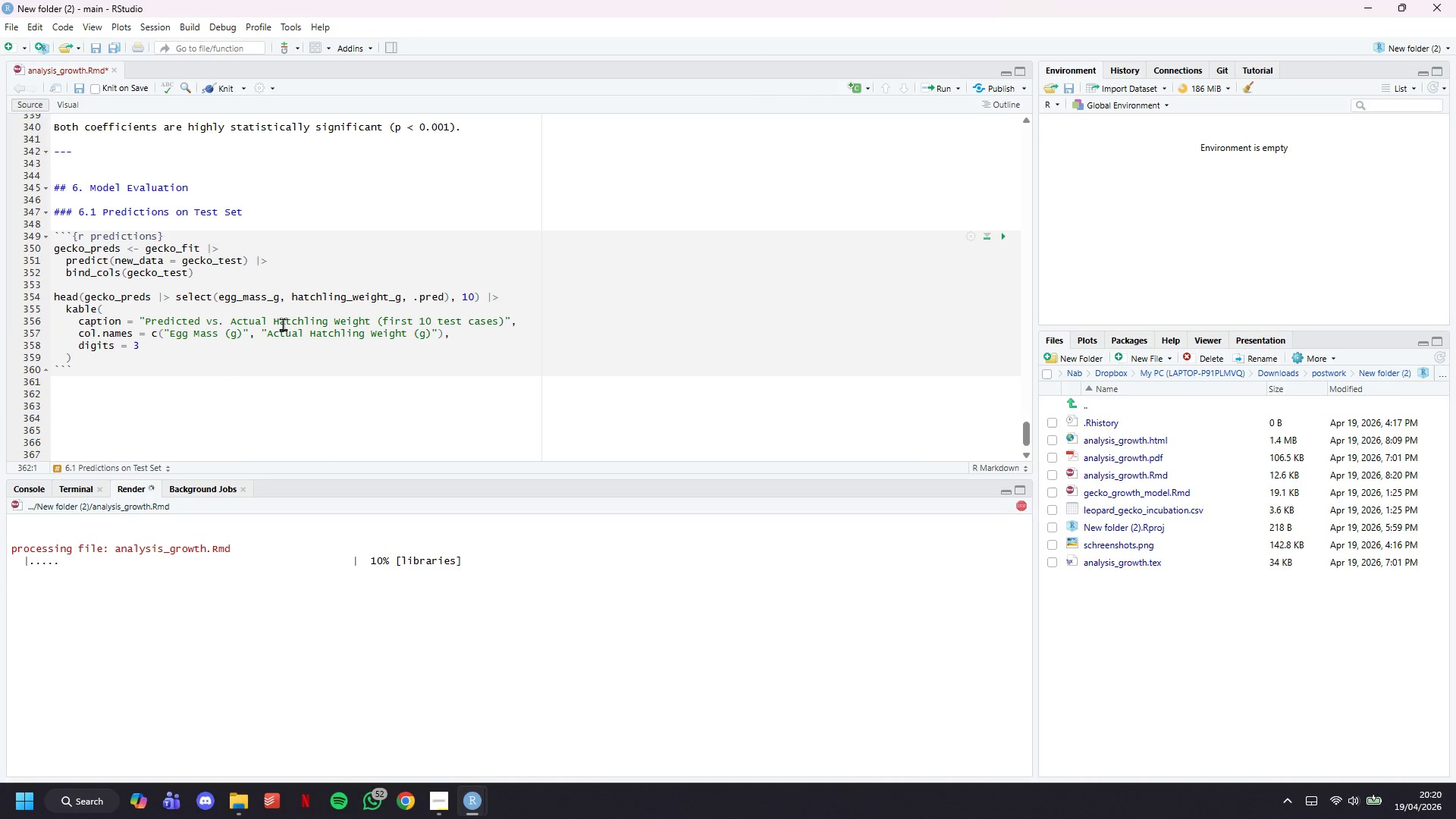 
left_click([438, 796])